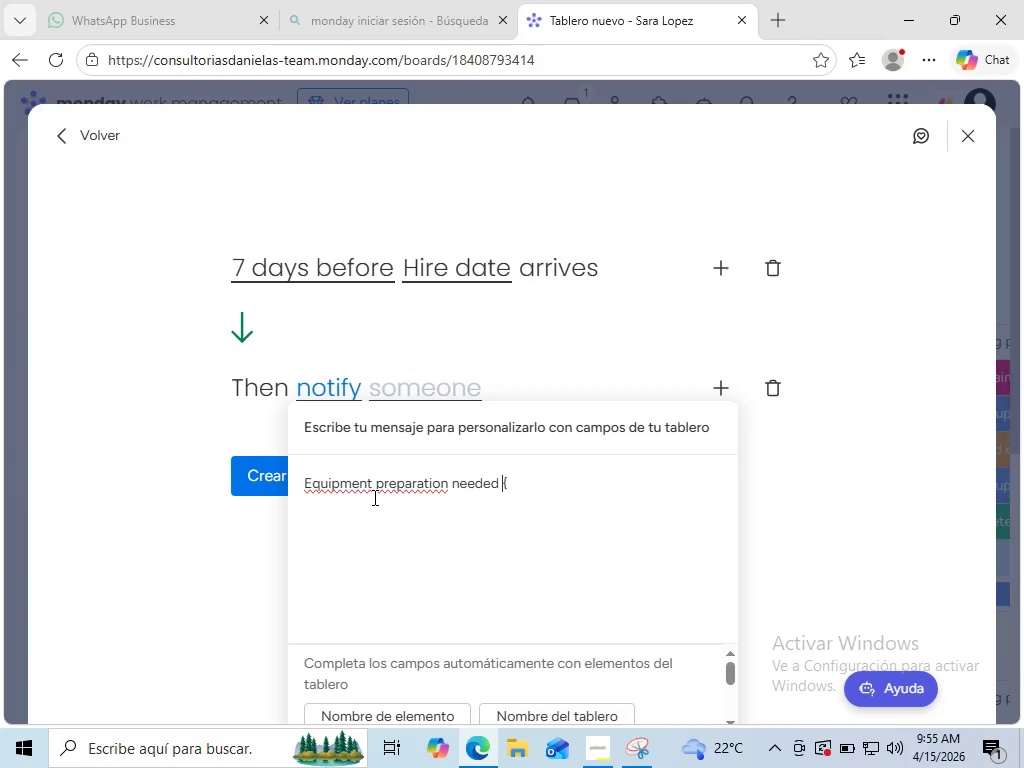 
key(Backspace)
 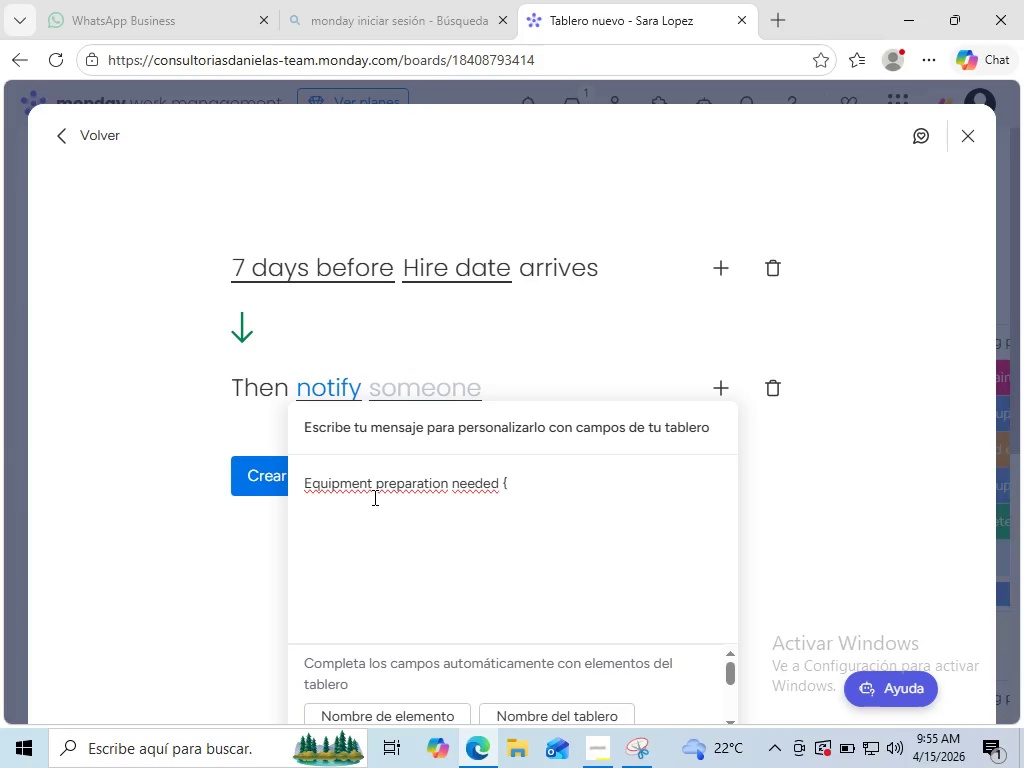 
key(Space)
 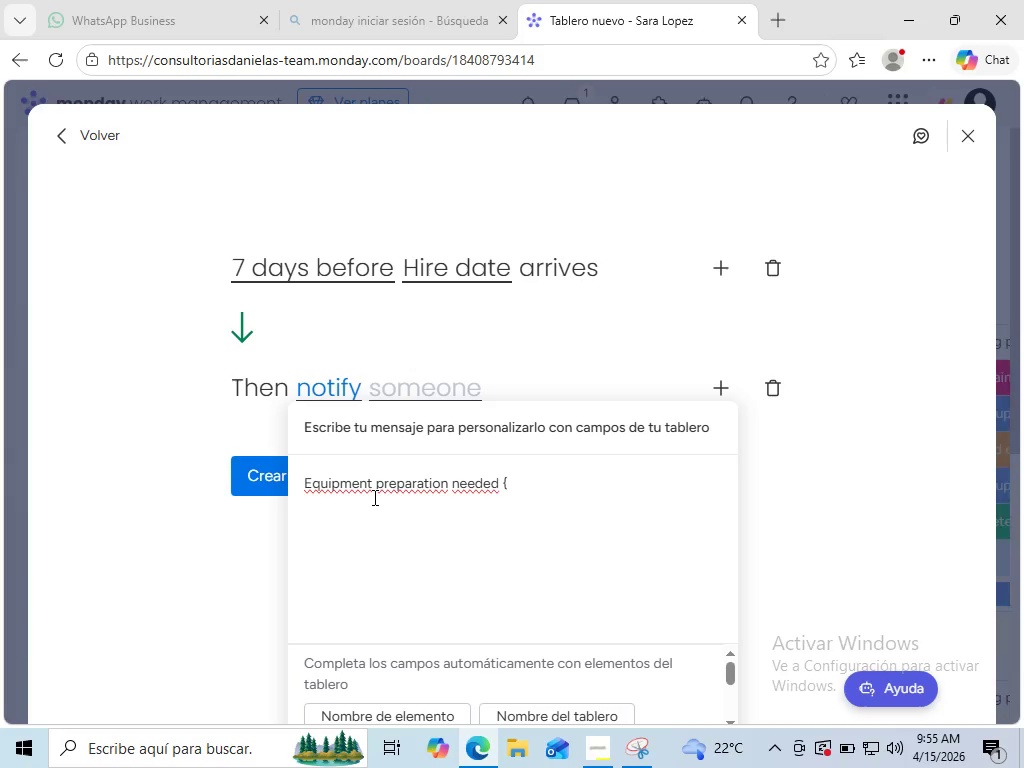 
key(ArrowRight)
 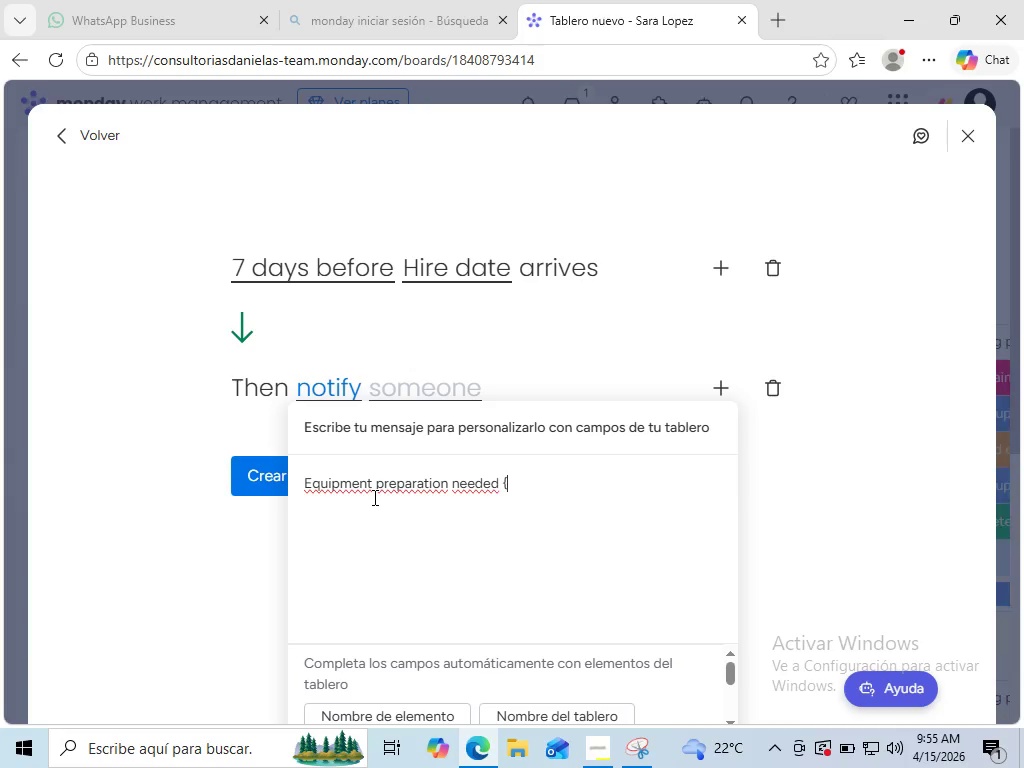 
type(item name} starts in 7 days. Please prepare equipment for operations team.)
 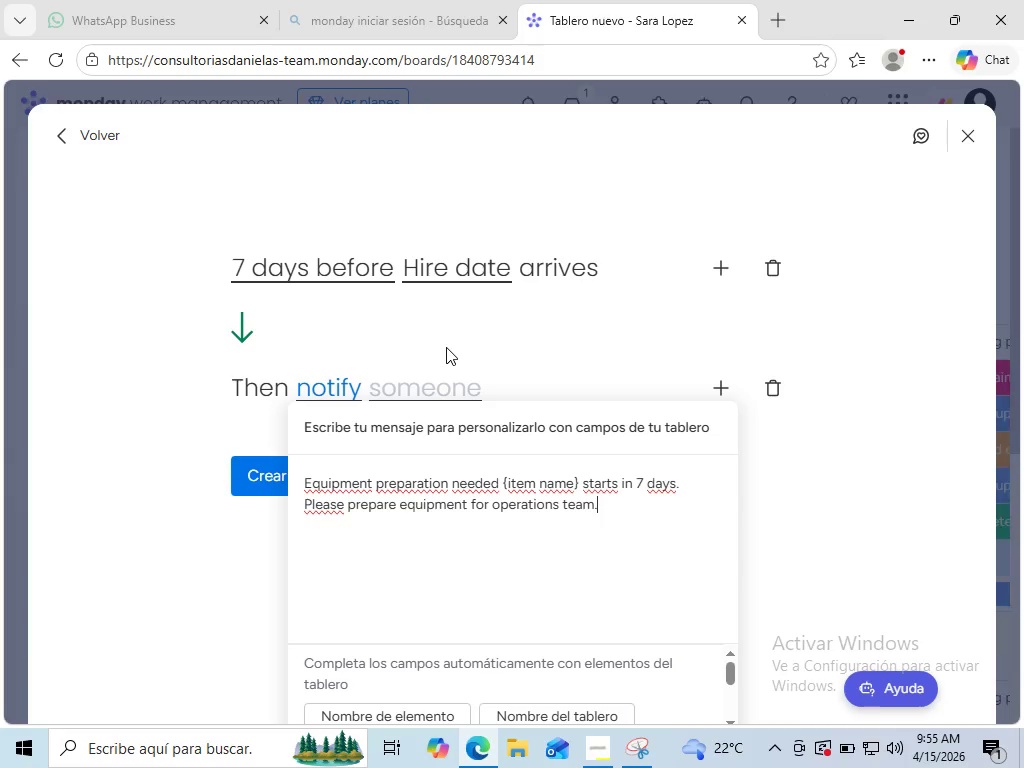 
wait(7.03)
 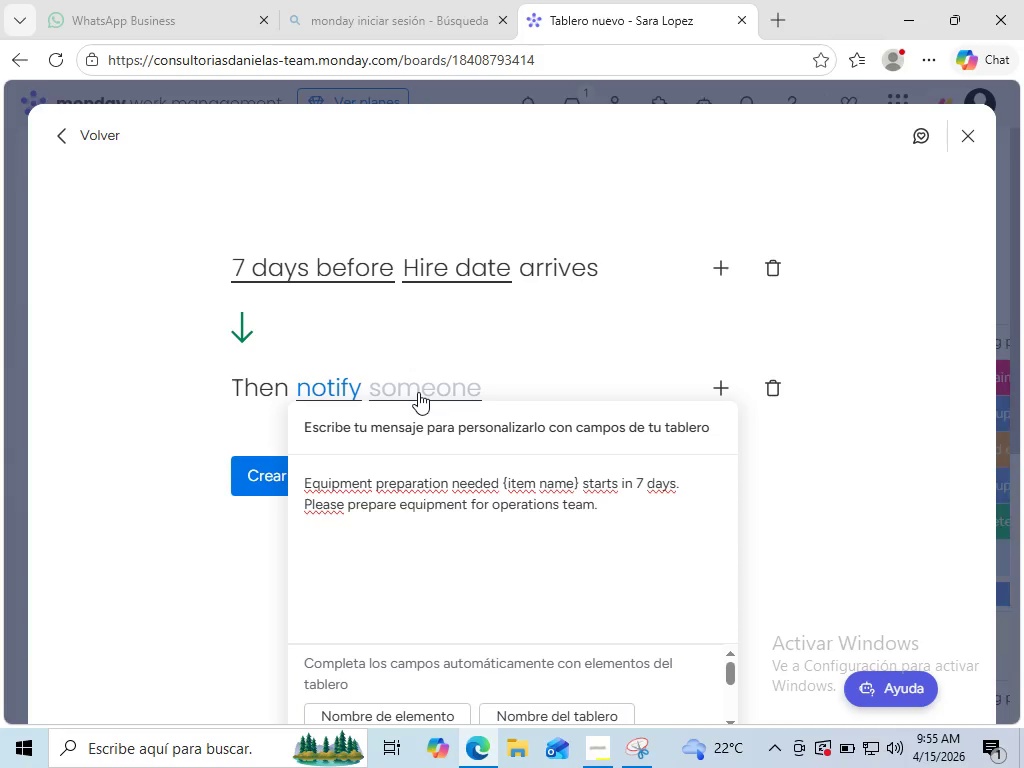 
left_click([418, 392])
 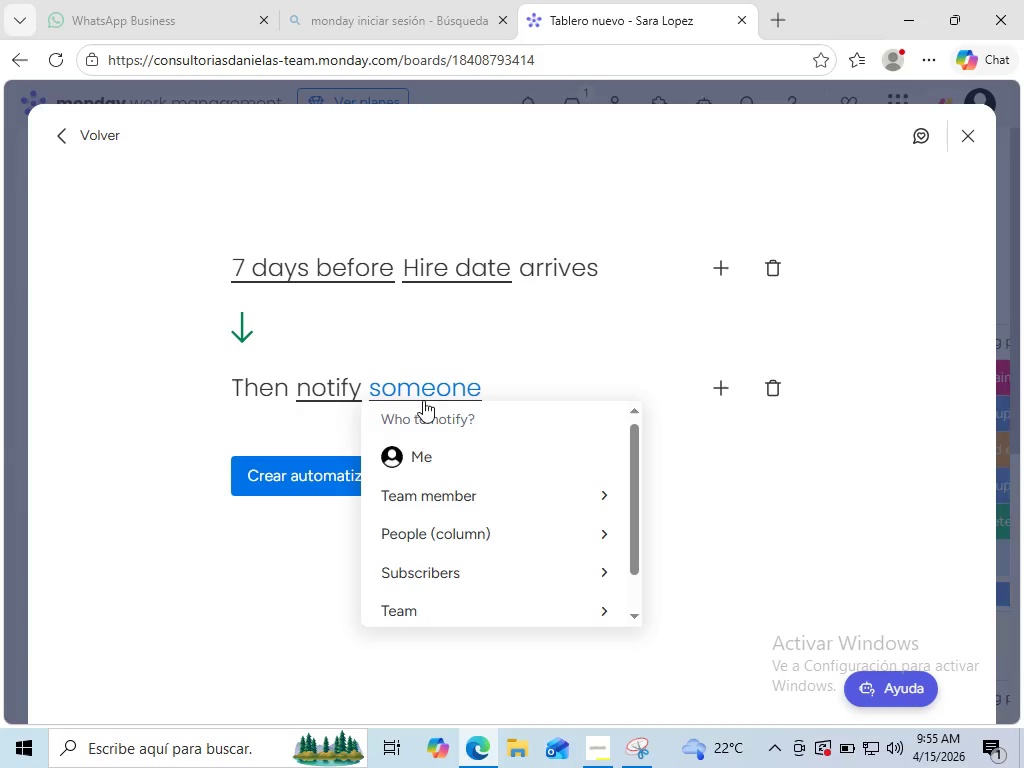 
wait(6.38)
 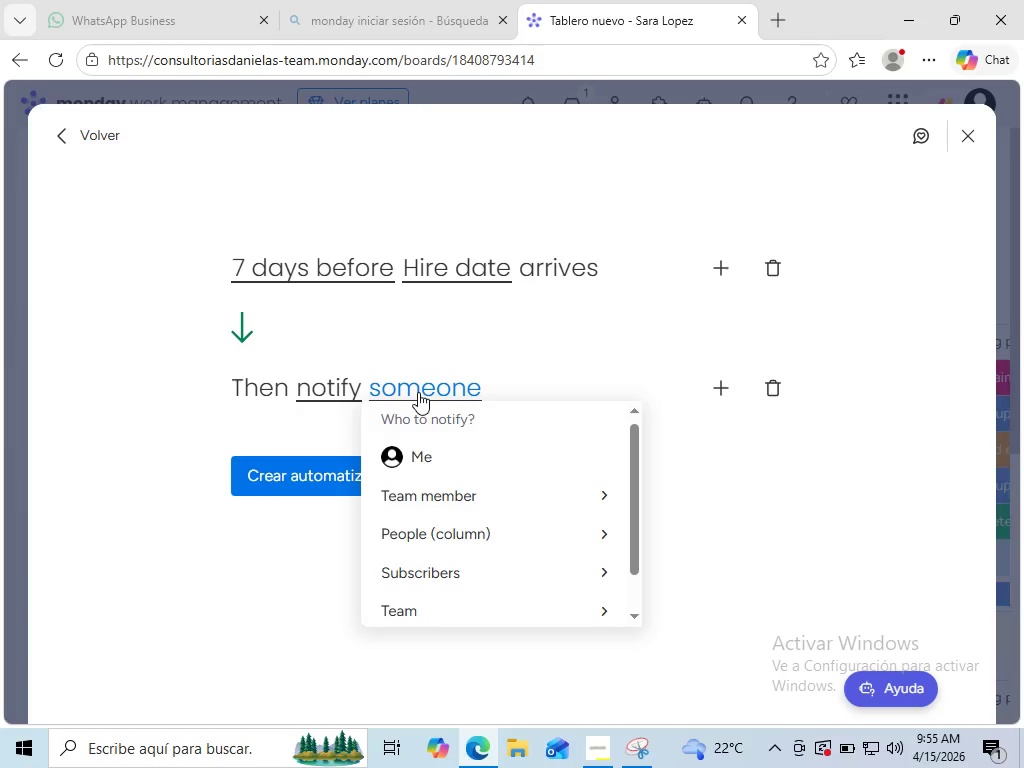 
left_click([467, 448])
 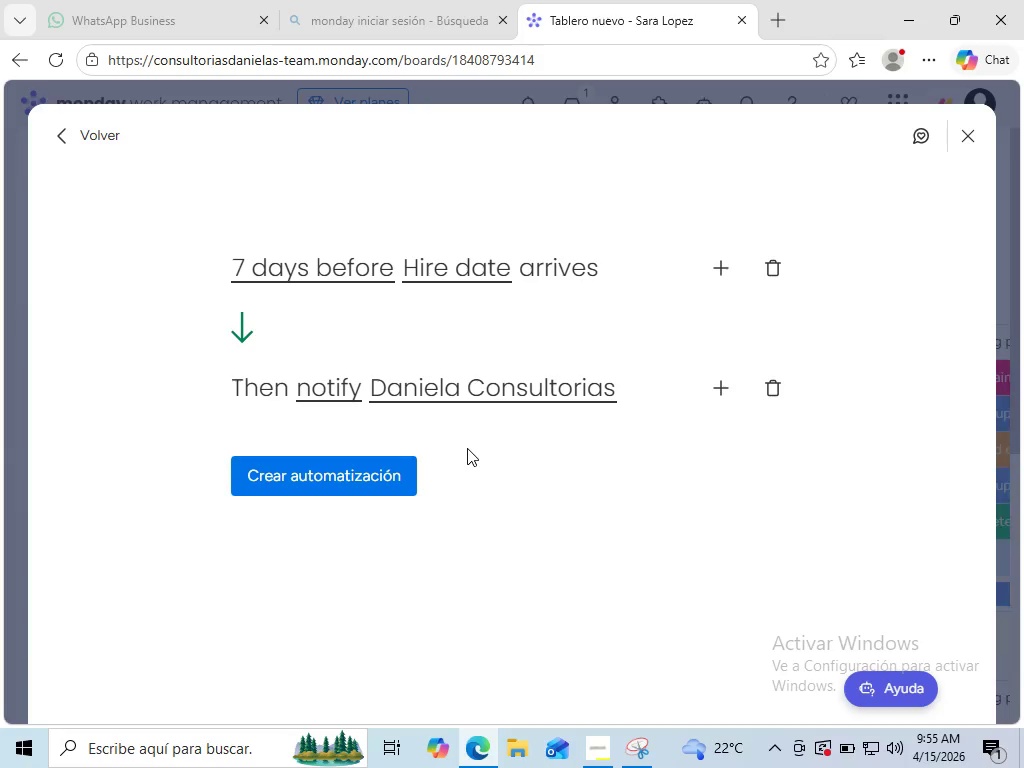 
wait(8.67)
 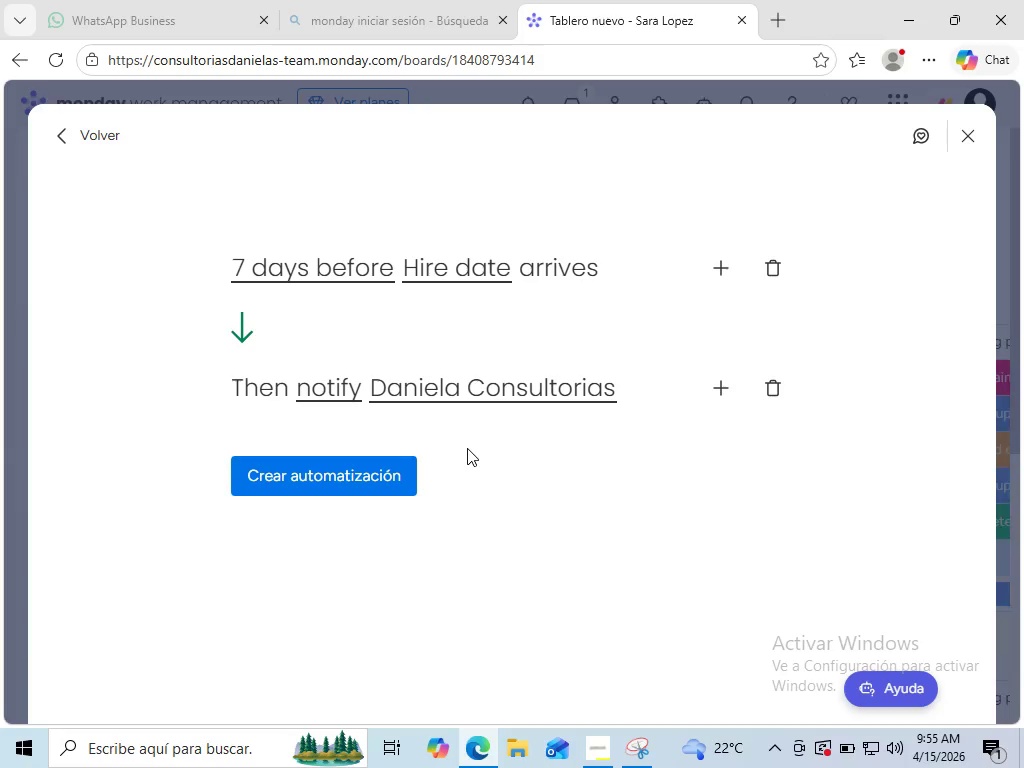 
left_click([343, 490])
 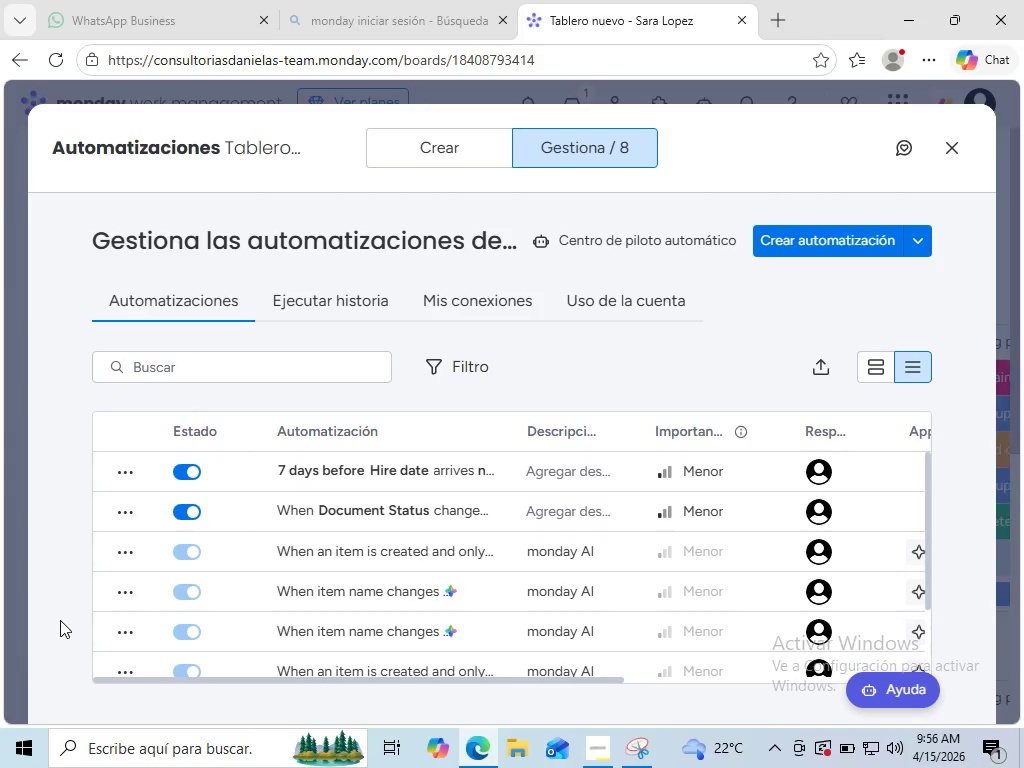 
wait(37.36)
 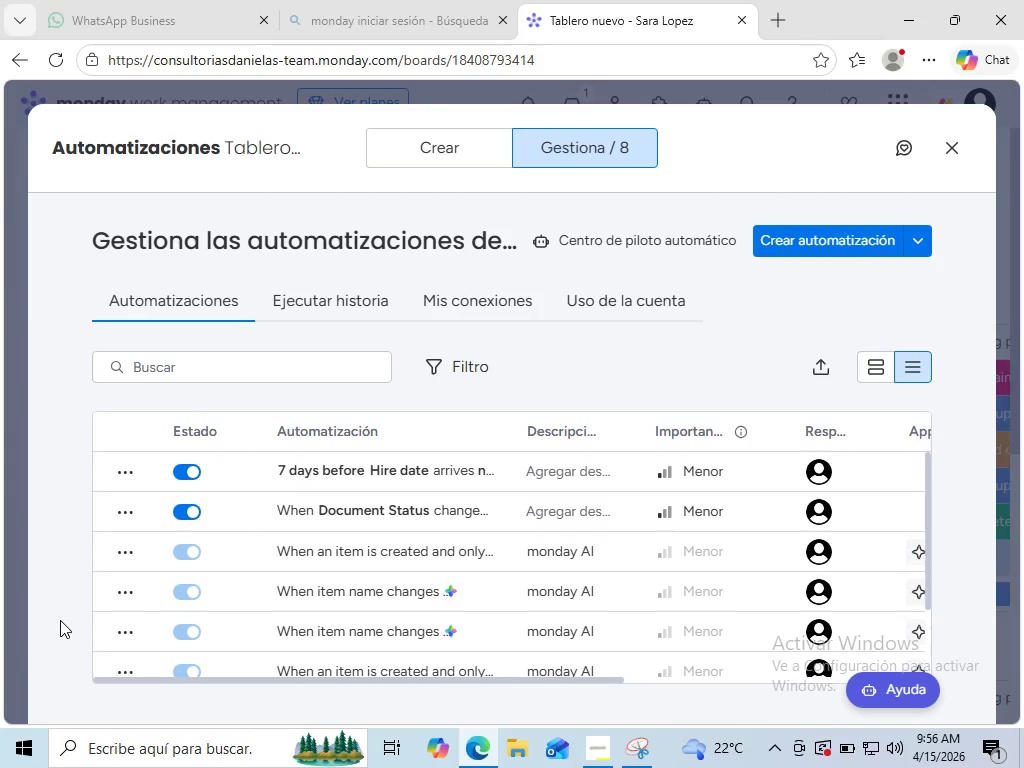 
left_click([790, 232])
 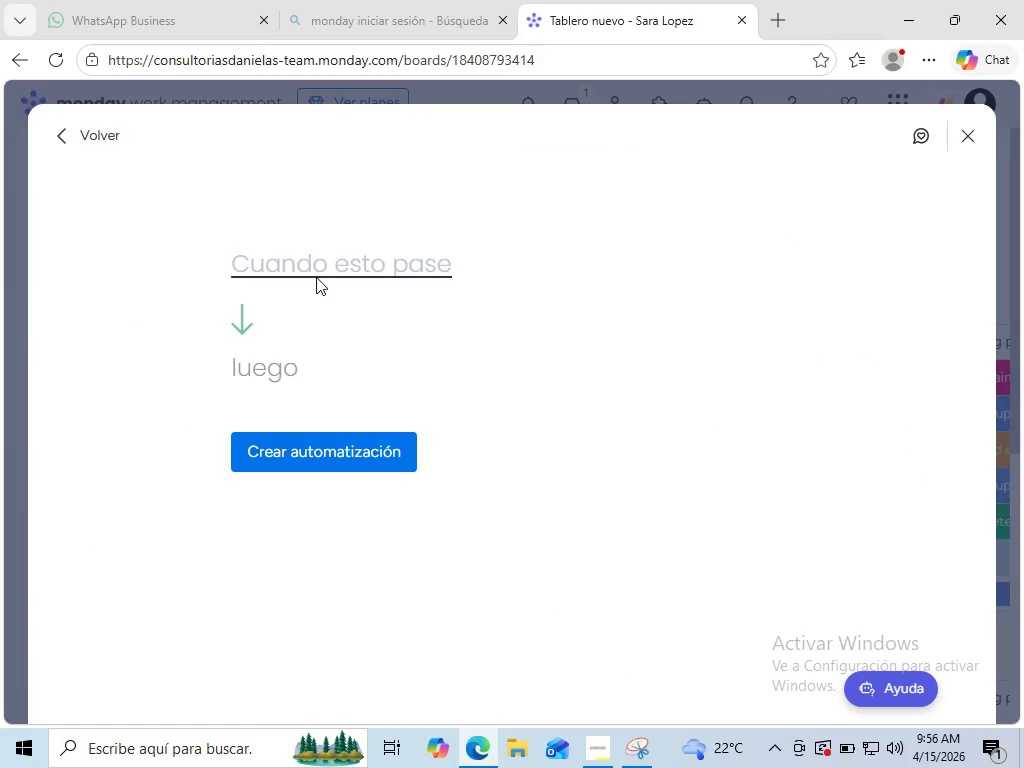 
wait(5.44)
 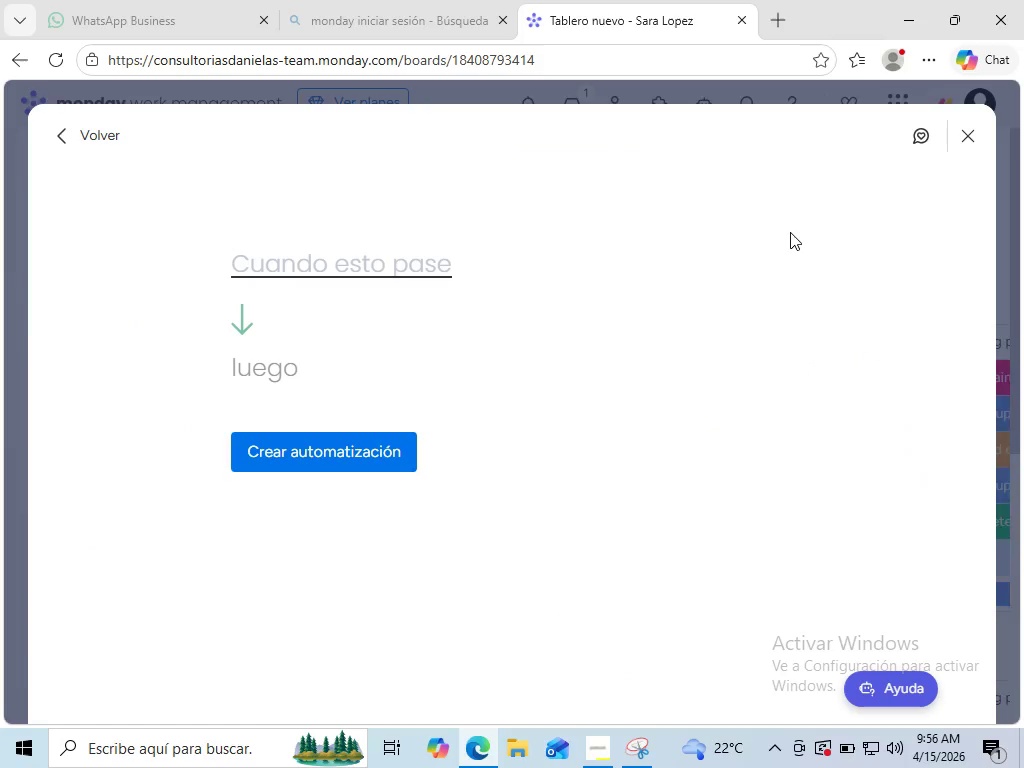 
left_click([322, 267])
 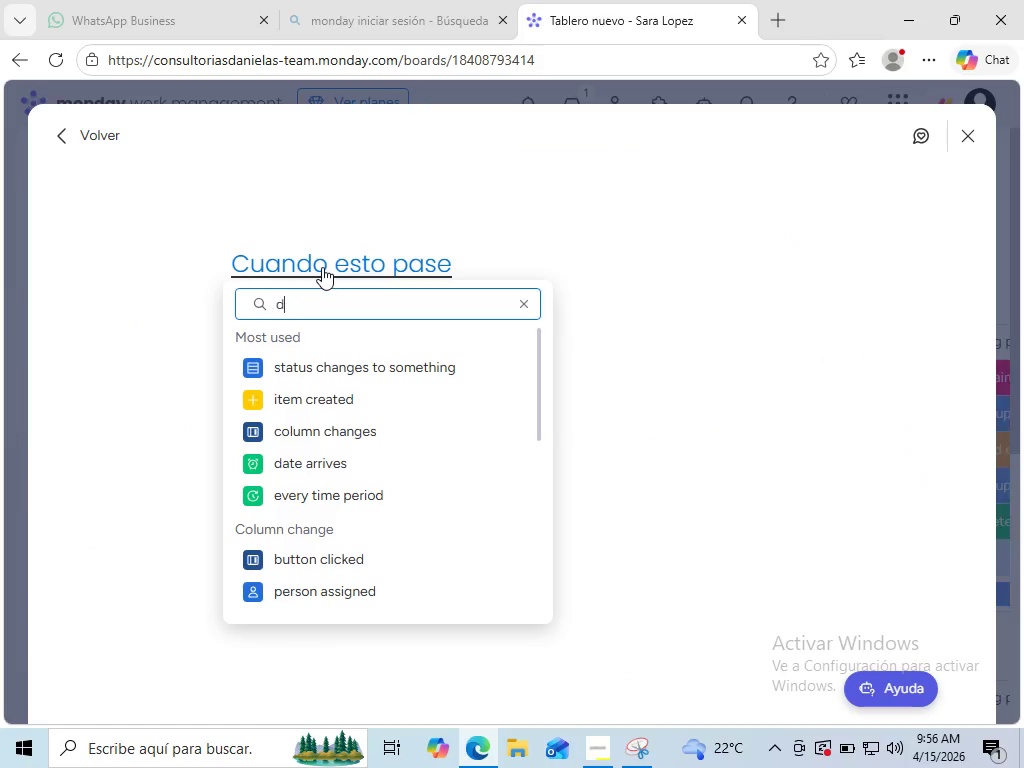 
type(dr)
key(Backspace)
key(Backspace)
 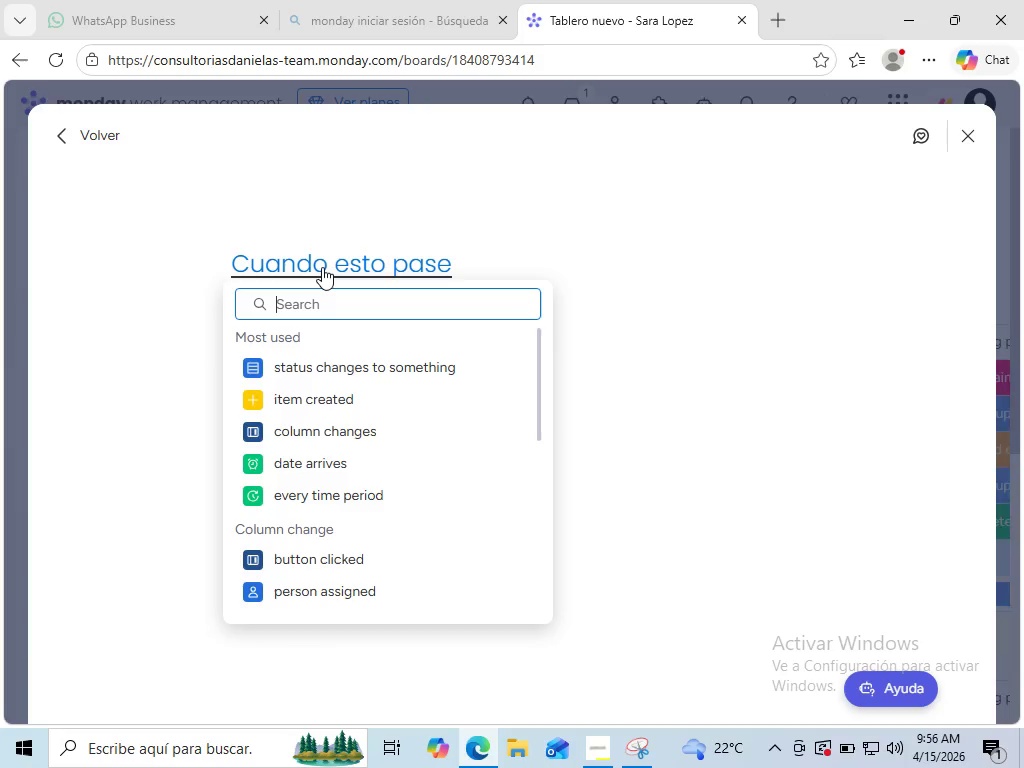 
wait(5.28)
 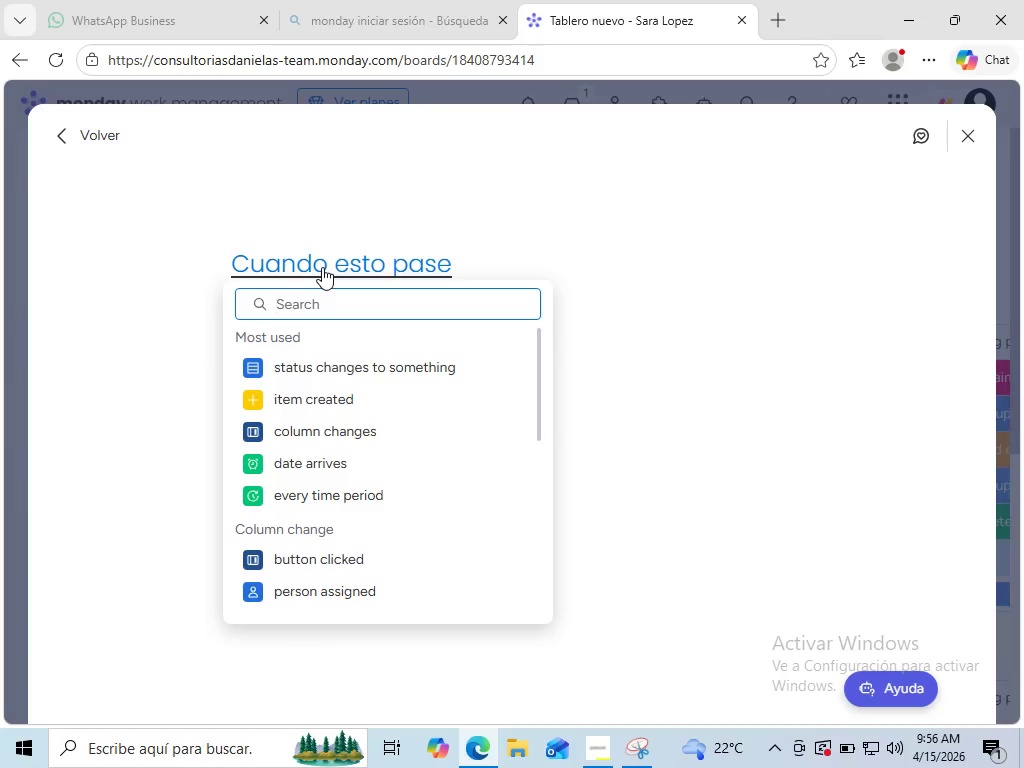 
type(ch)
 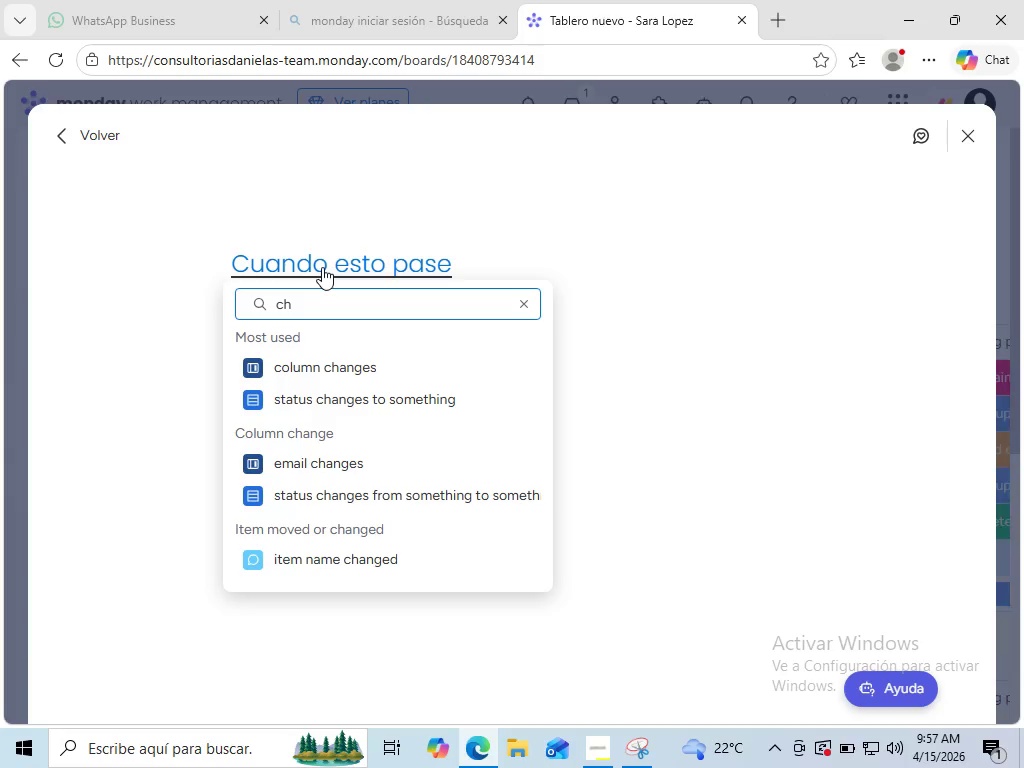 
wait(26.0)
 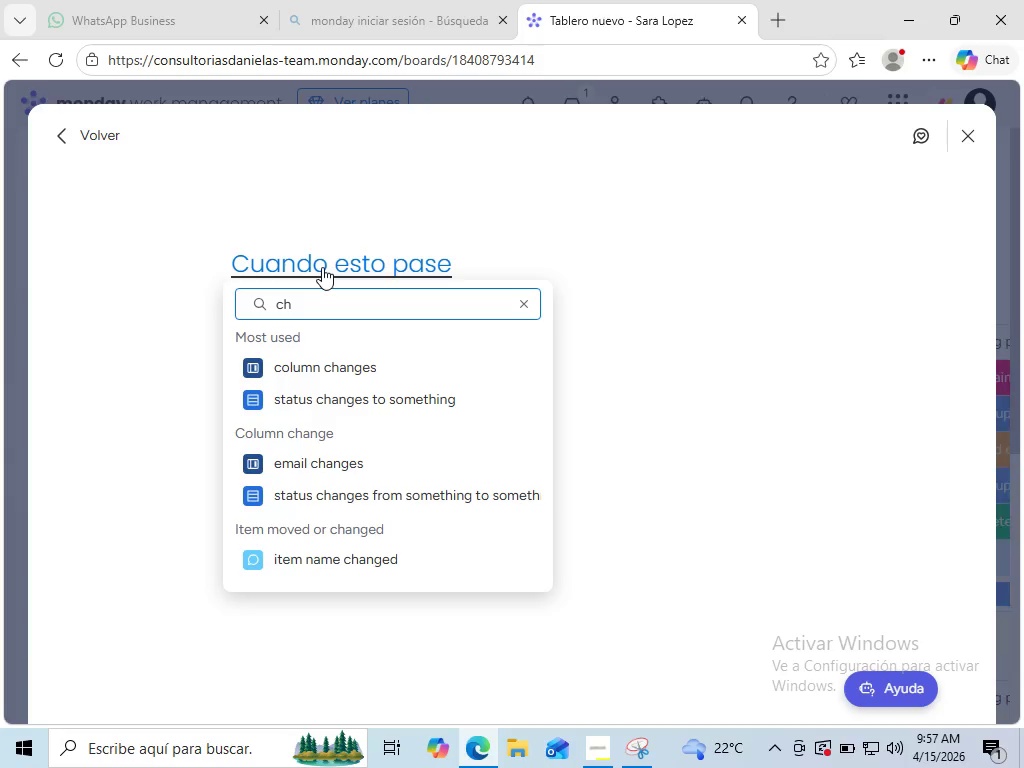 
key(Backspace)
 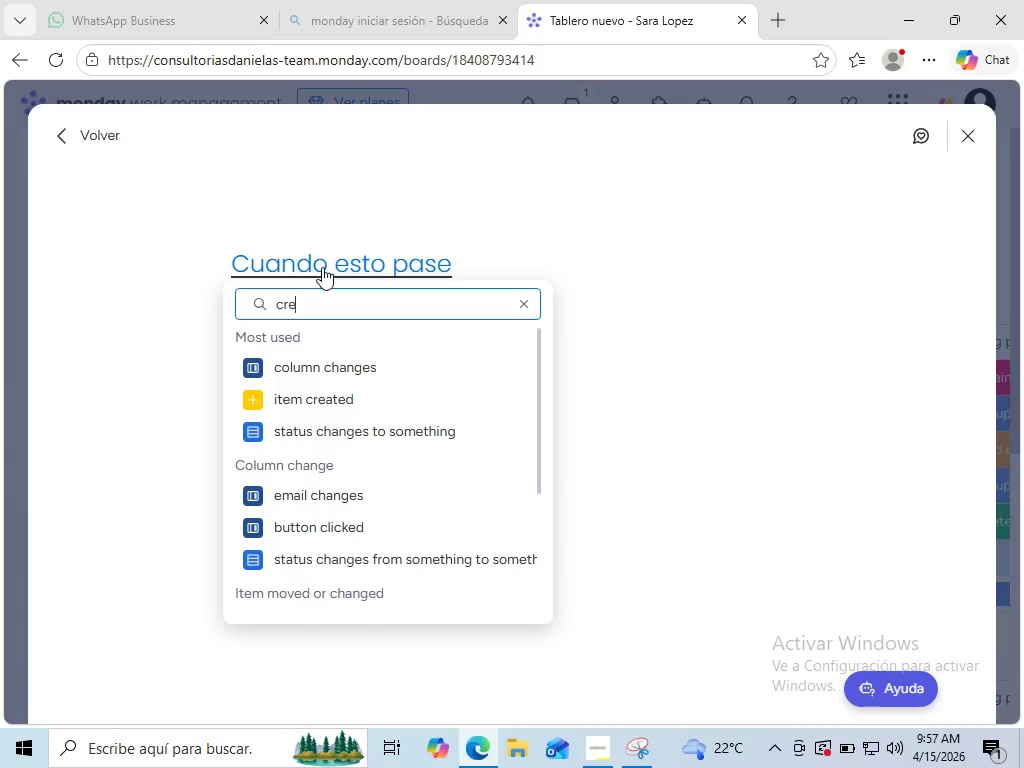 
type(re)
 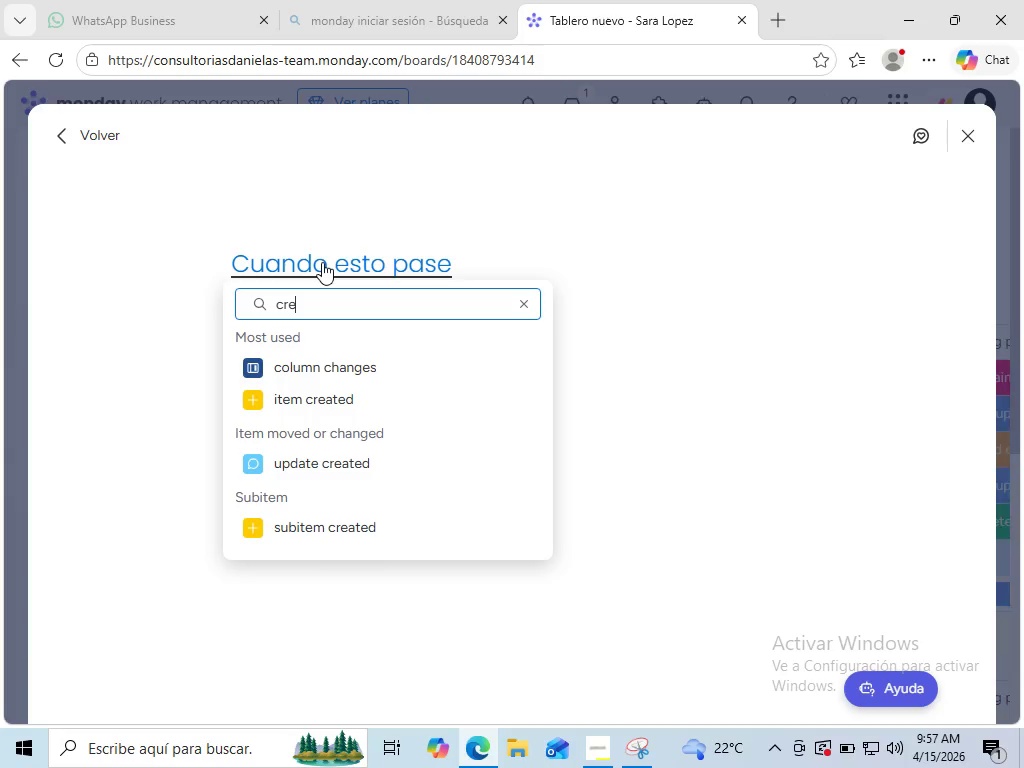 
wait(35.09)
 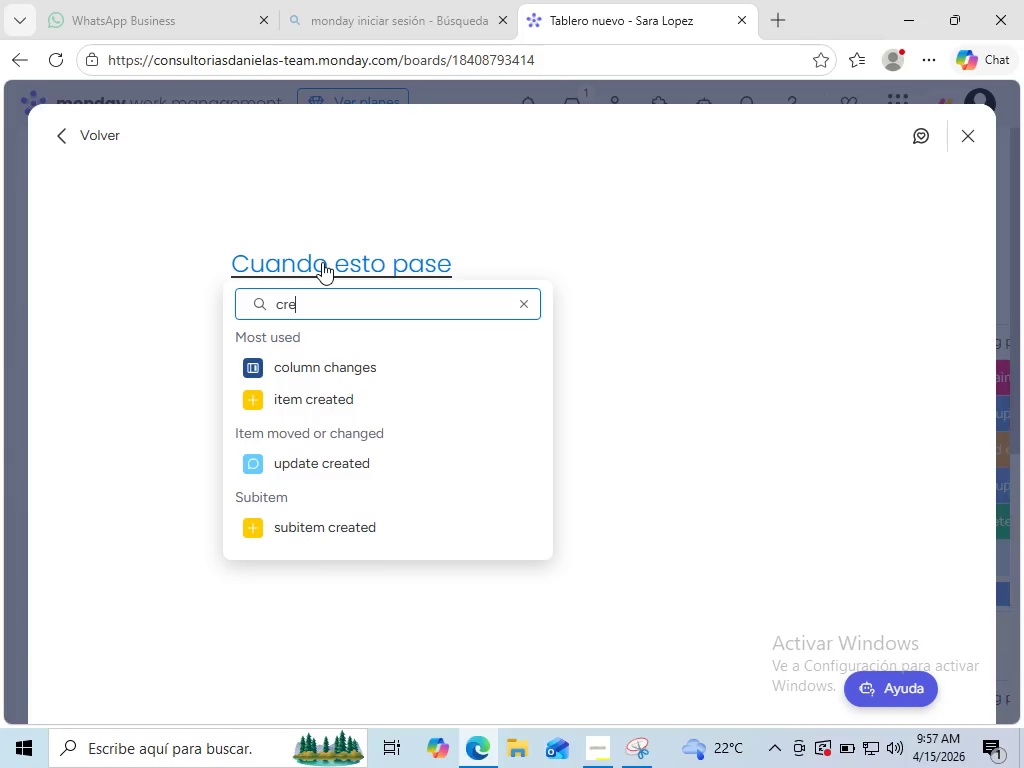 
key(Backspace)
 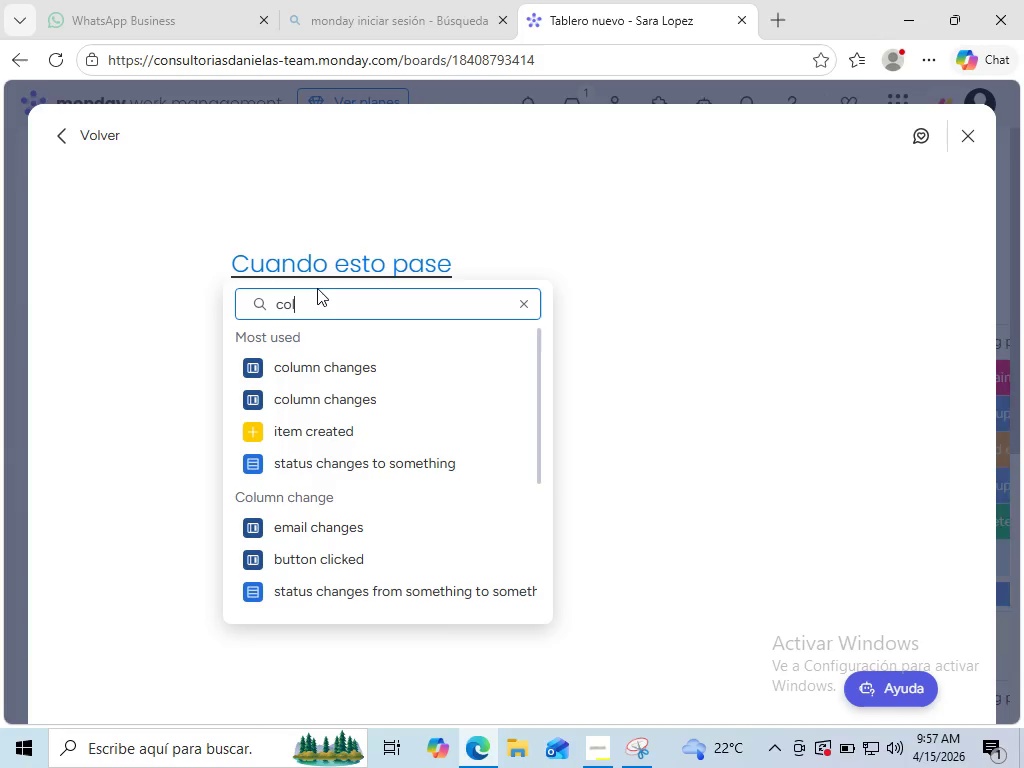 
key(Backspace)
 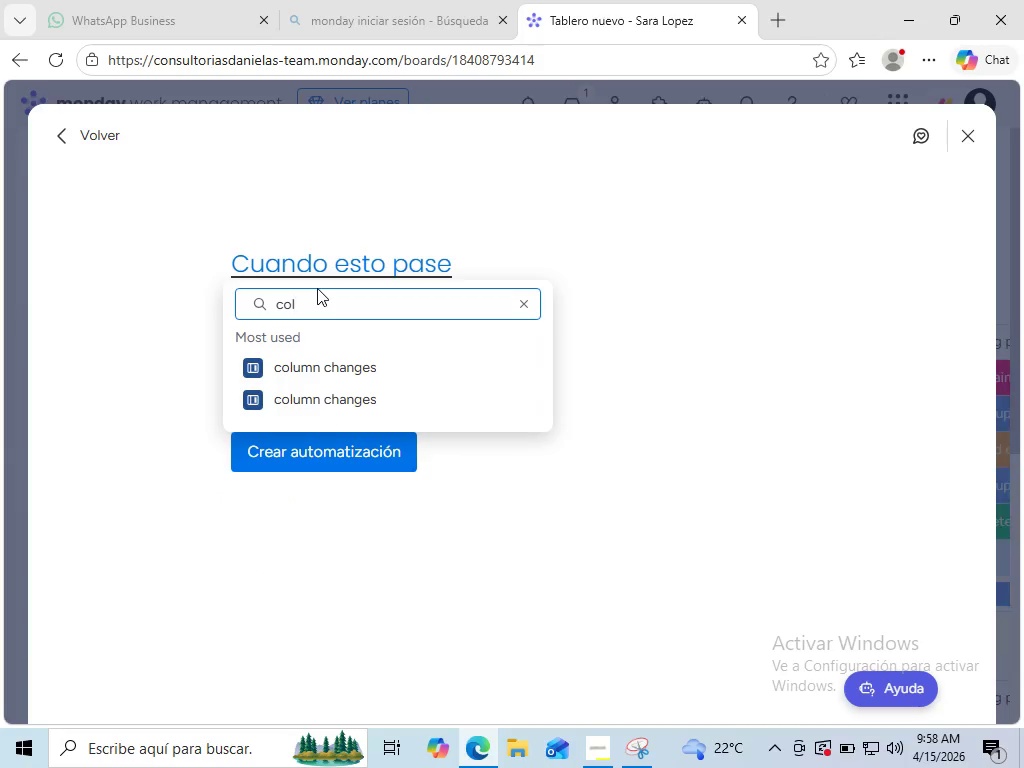 
key(O)
 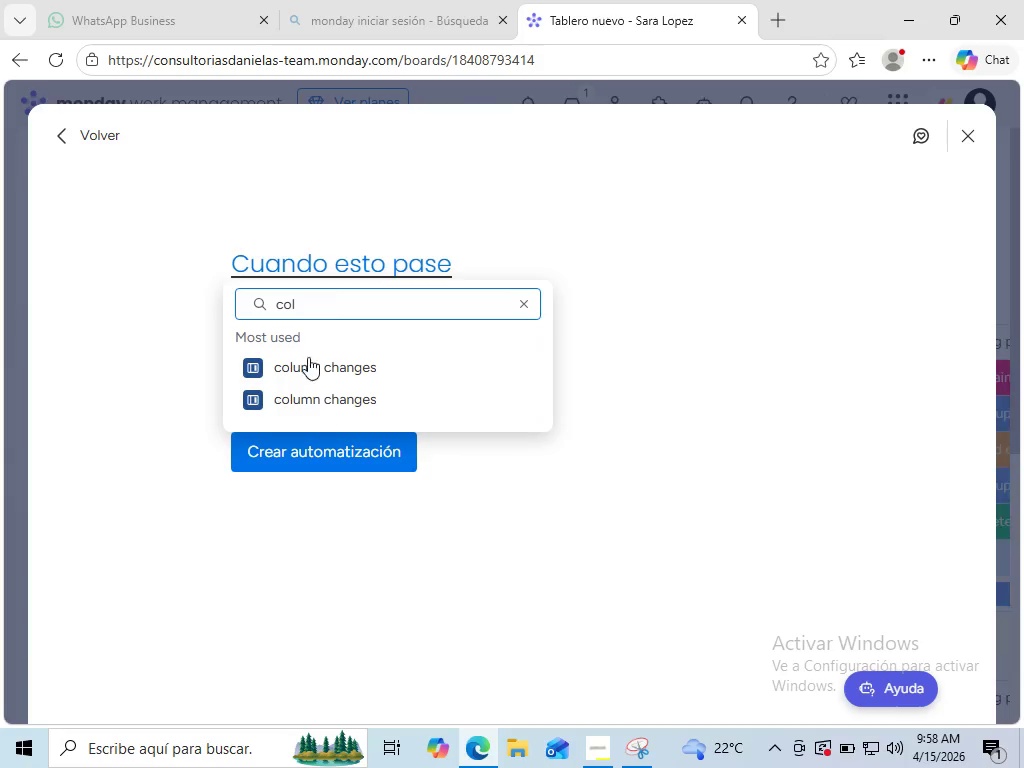 
key(L)
 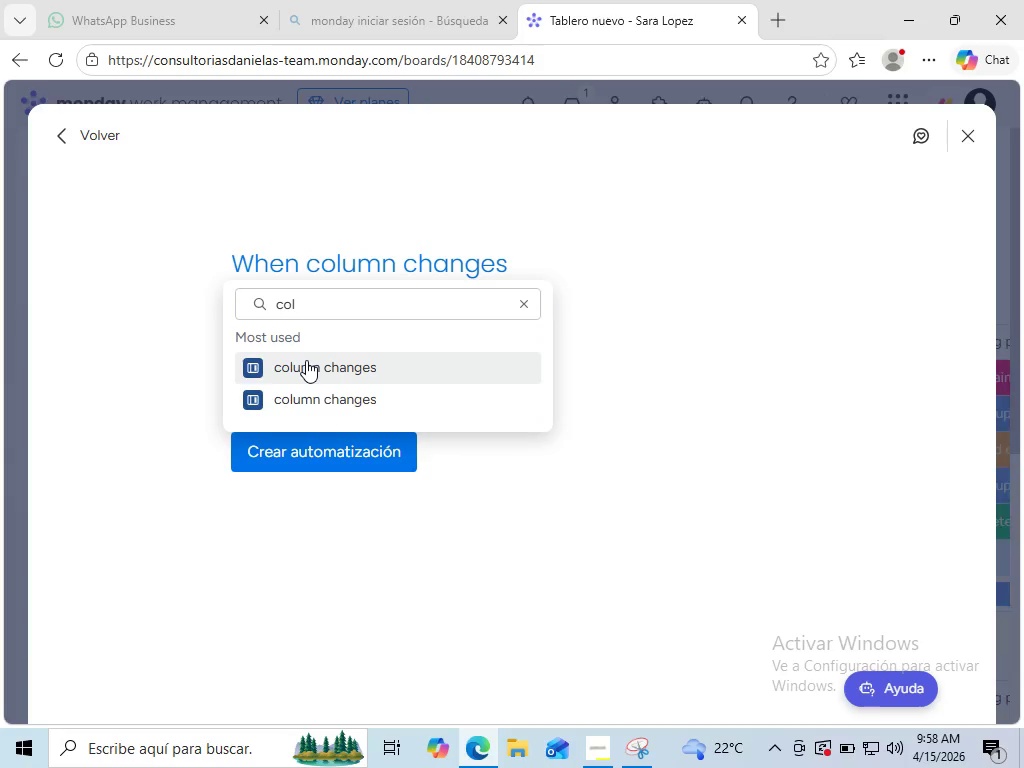 
left_click([306, 360])
 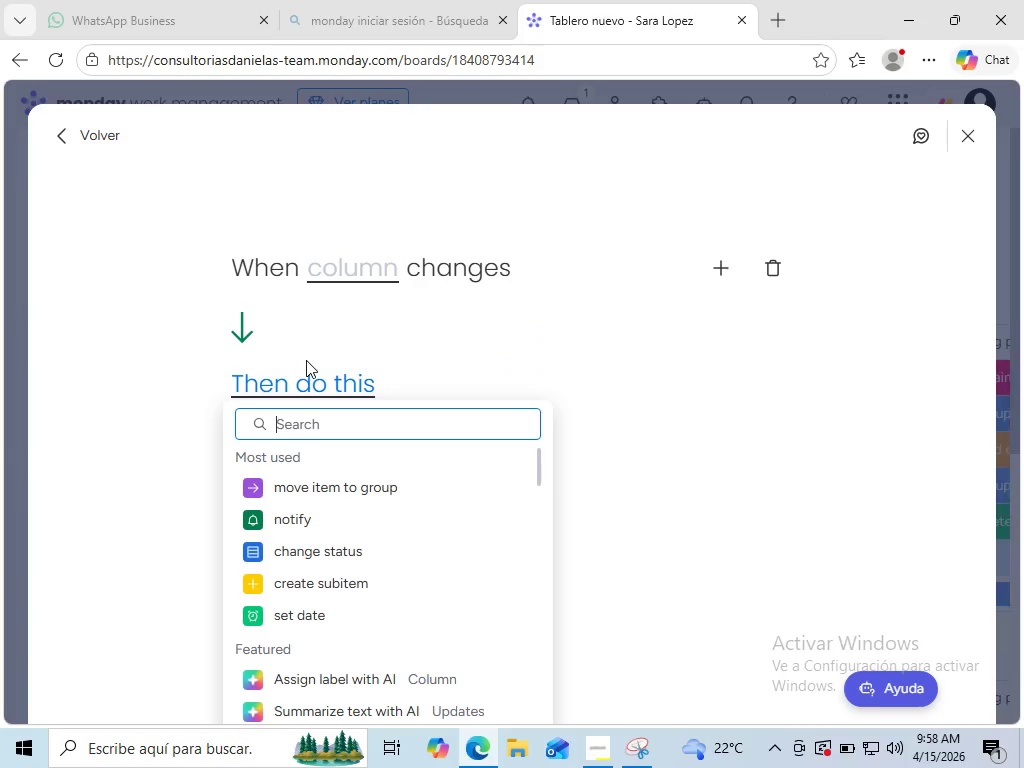 
wait(10.31)
 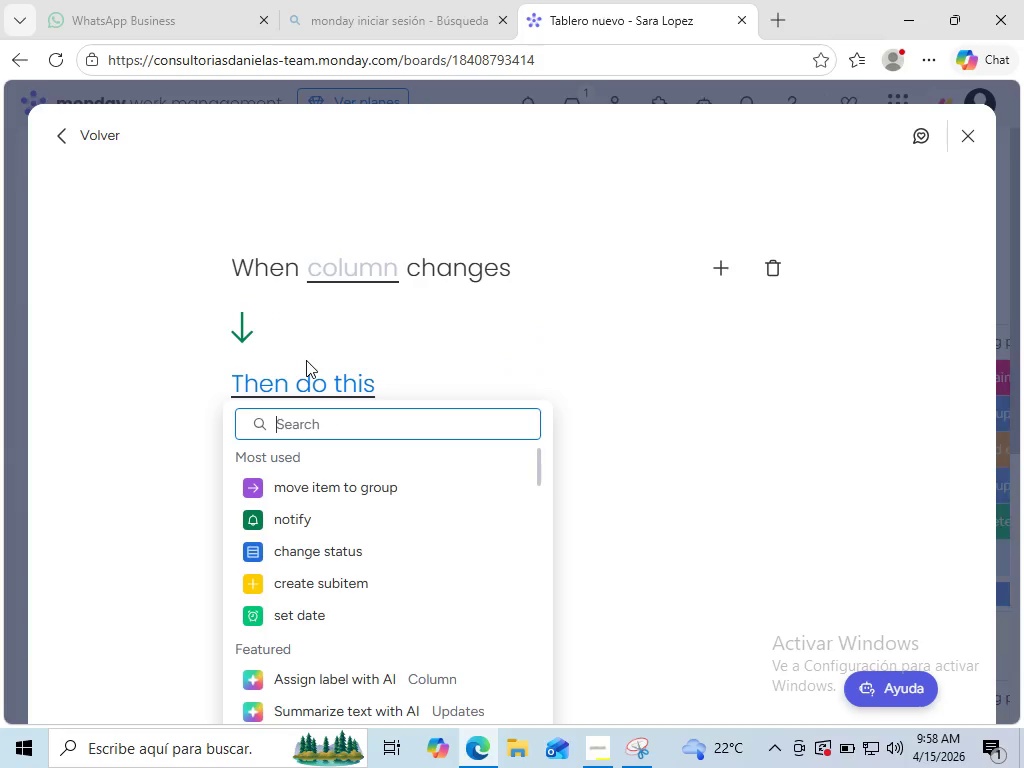 
left_click([350, 271])
 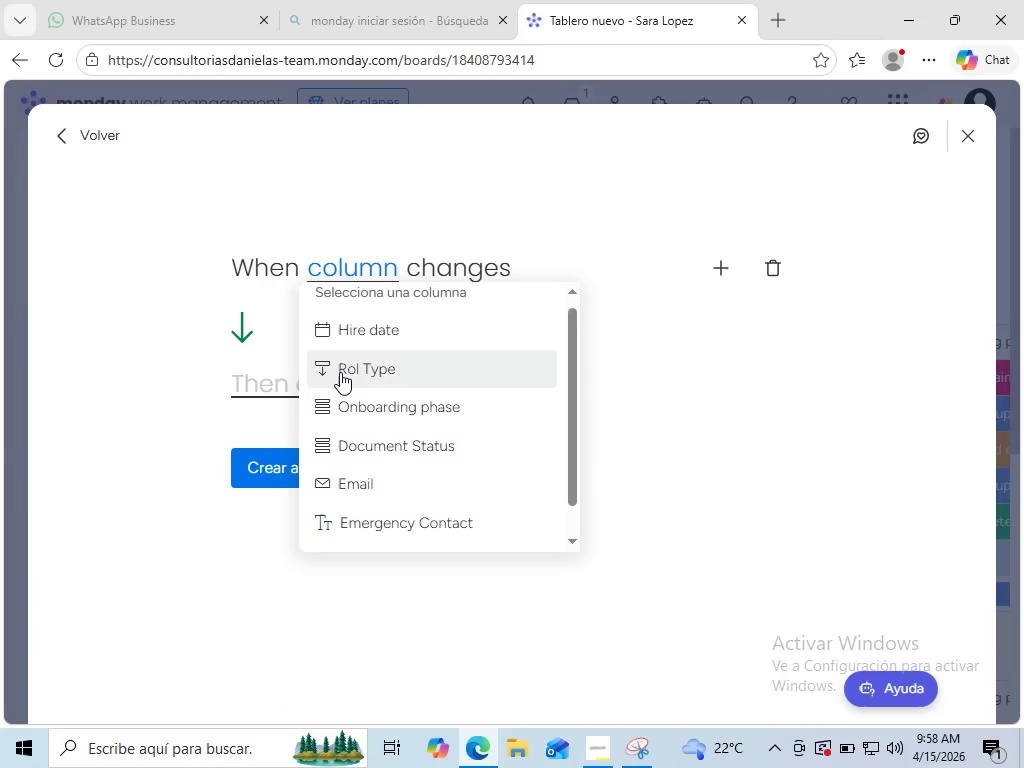 
left_click([340, 372])
 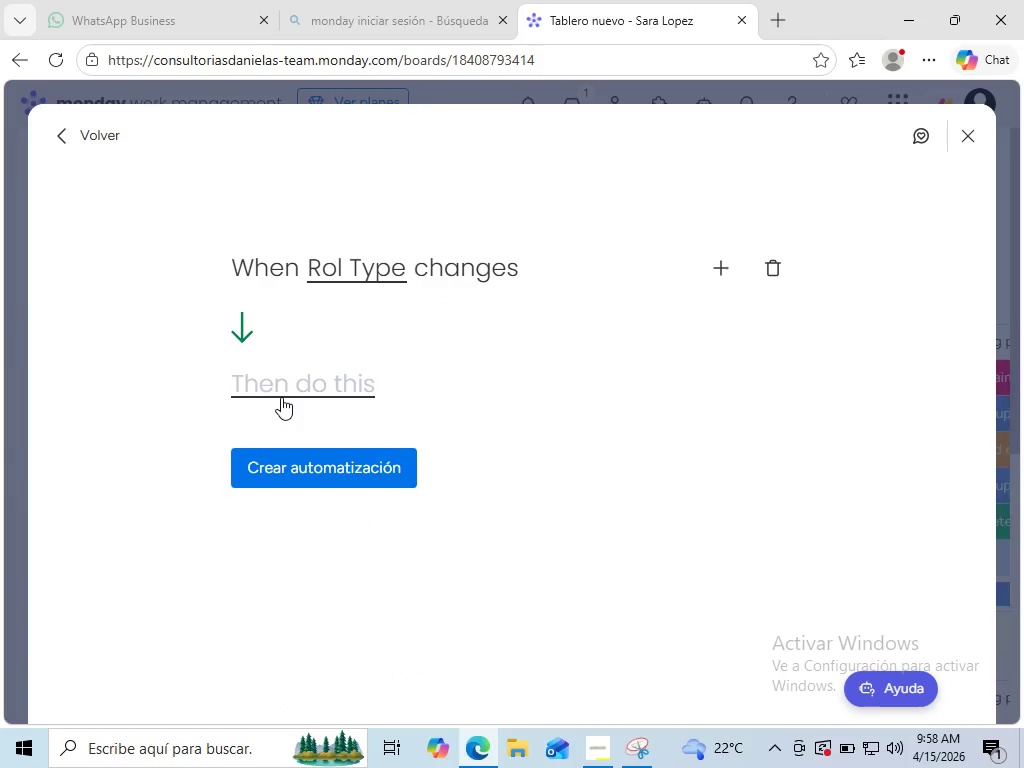 
wait(8.05)
 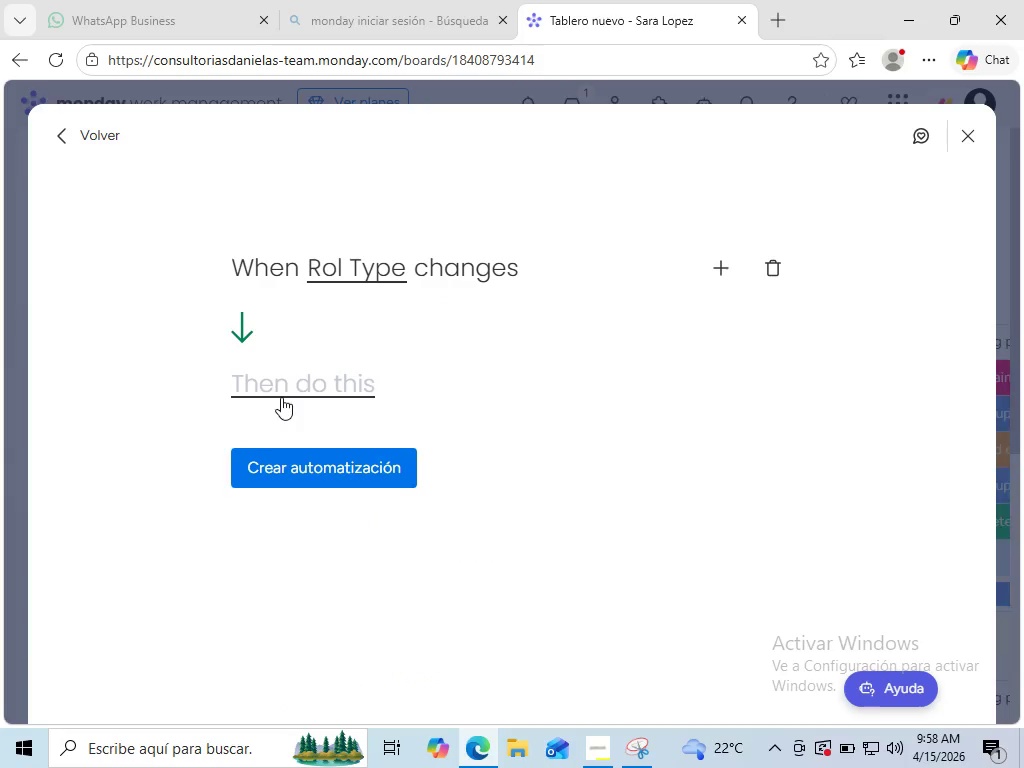 
left_click([315, 387])
 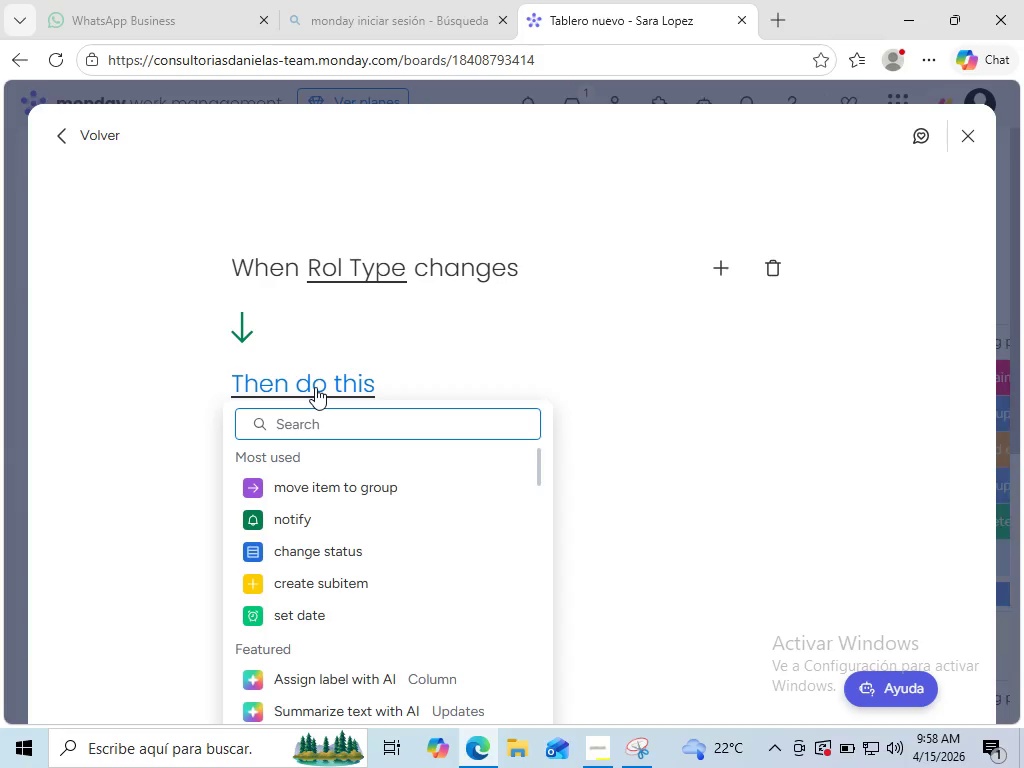 
wait(7.98)
 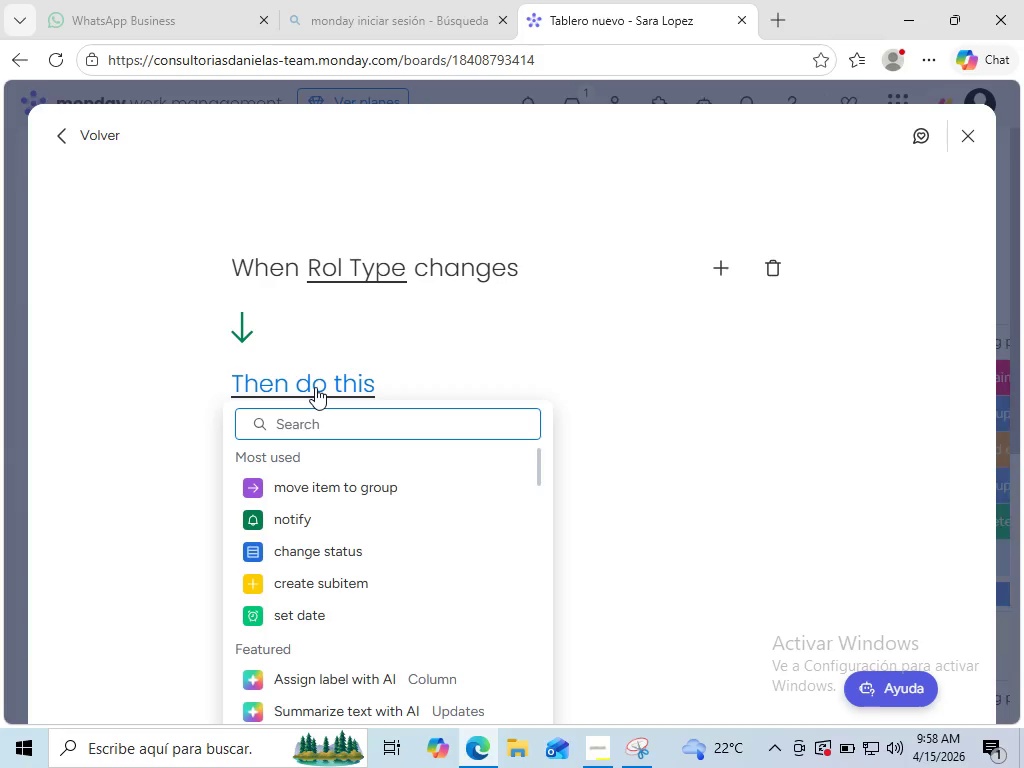 
type(cr)
 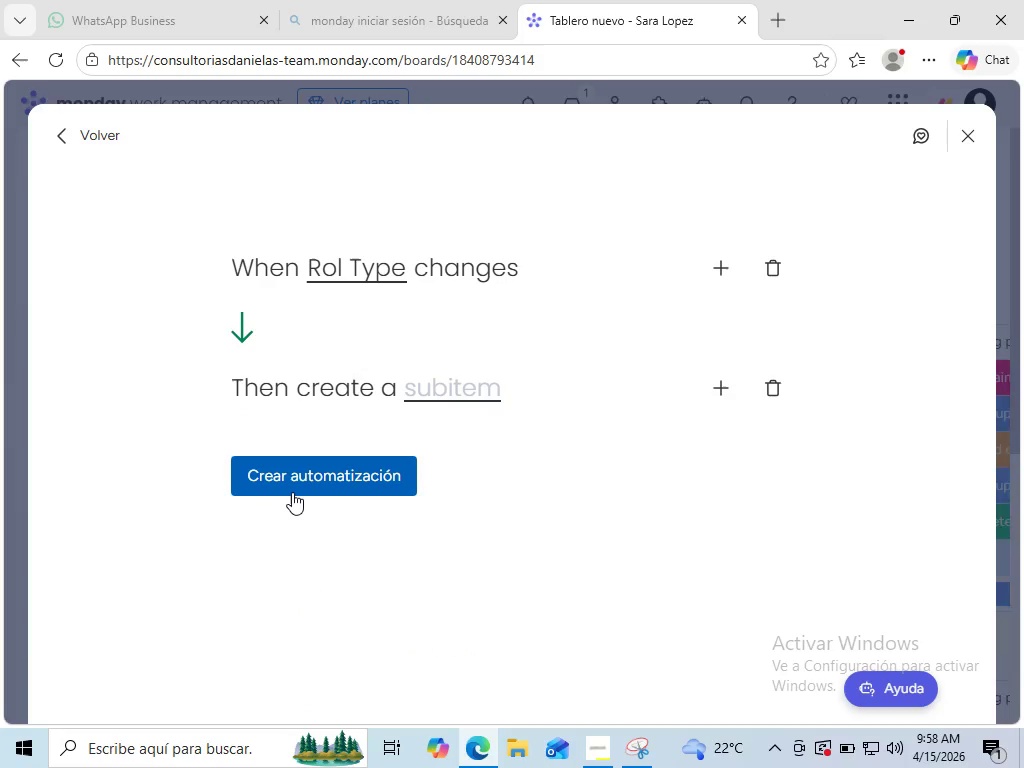 
left_click([292, 492])
 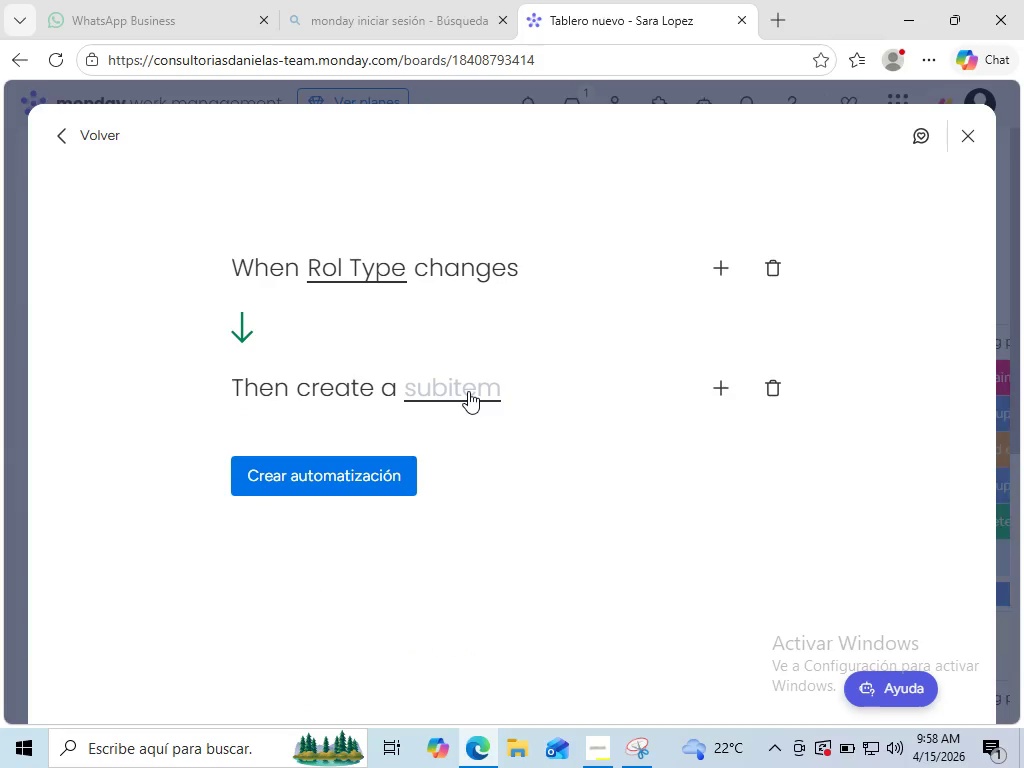 
wait(5.06)
 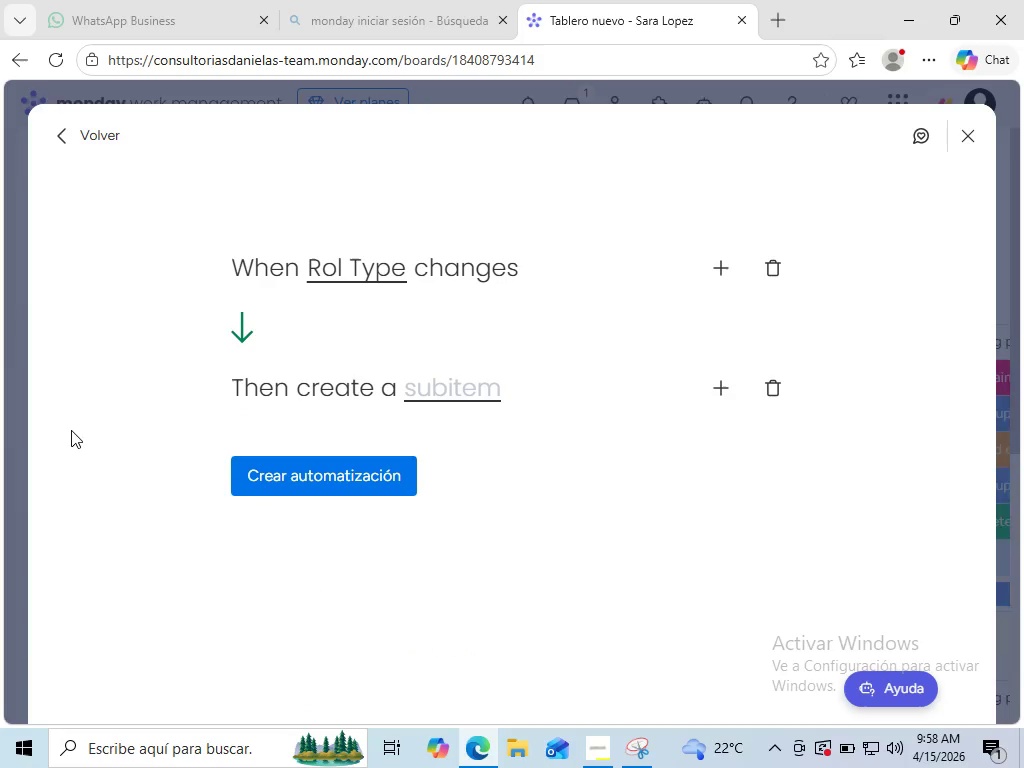 
left_click([468, 391])
 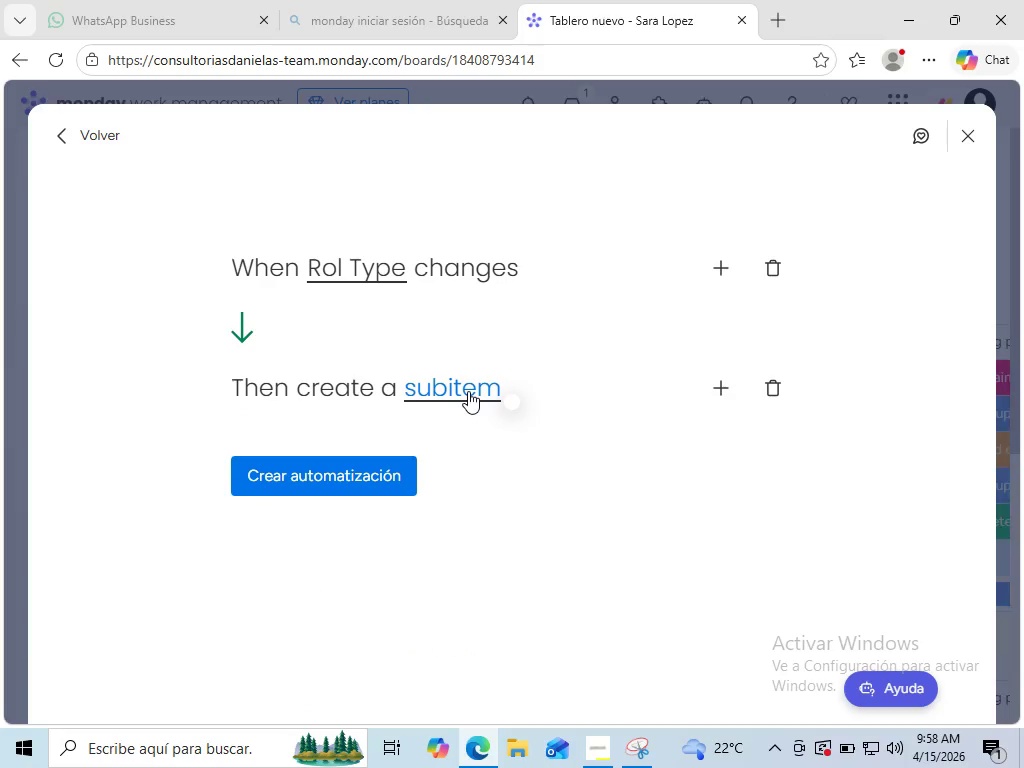 
left_click([468, 391])
 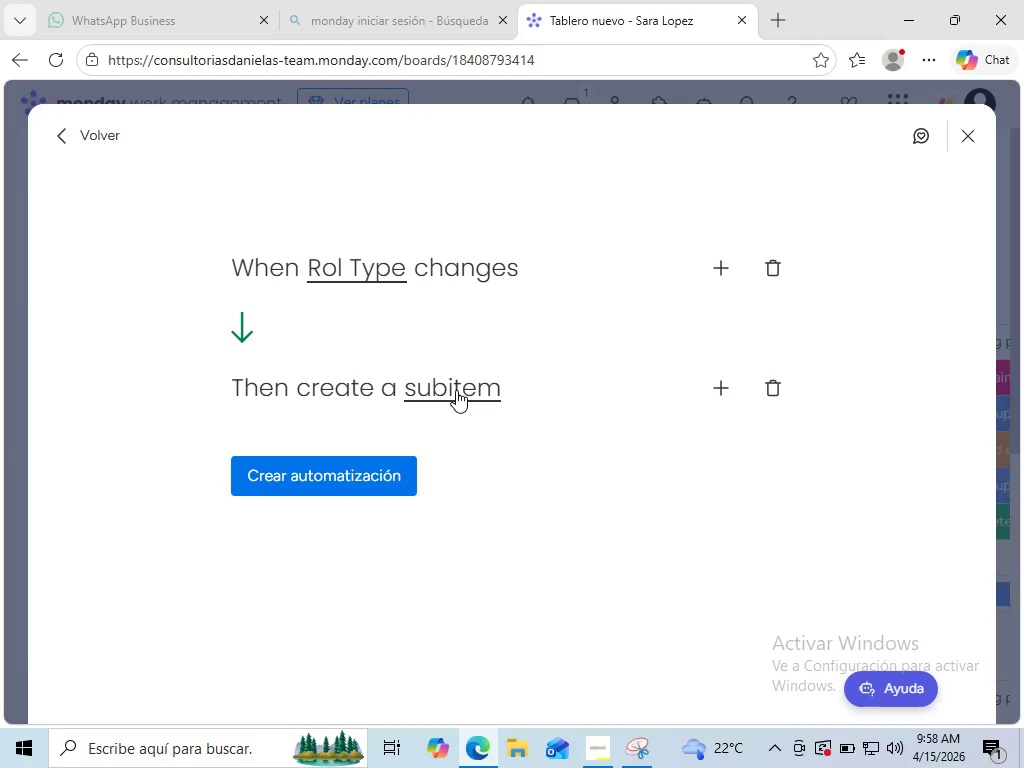 
left_click([456, 390])
 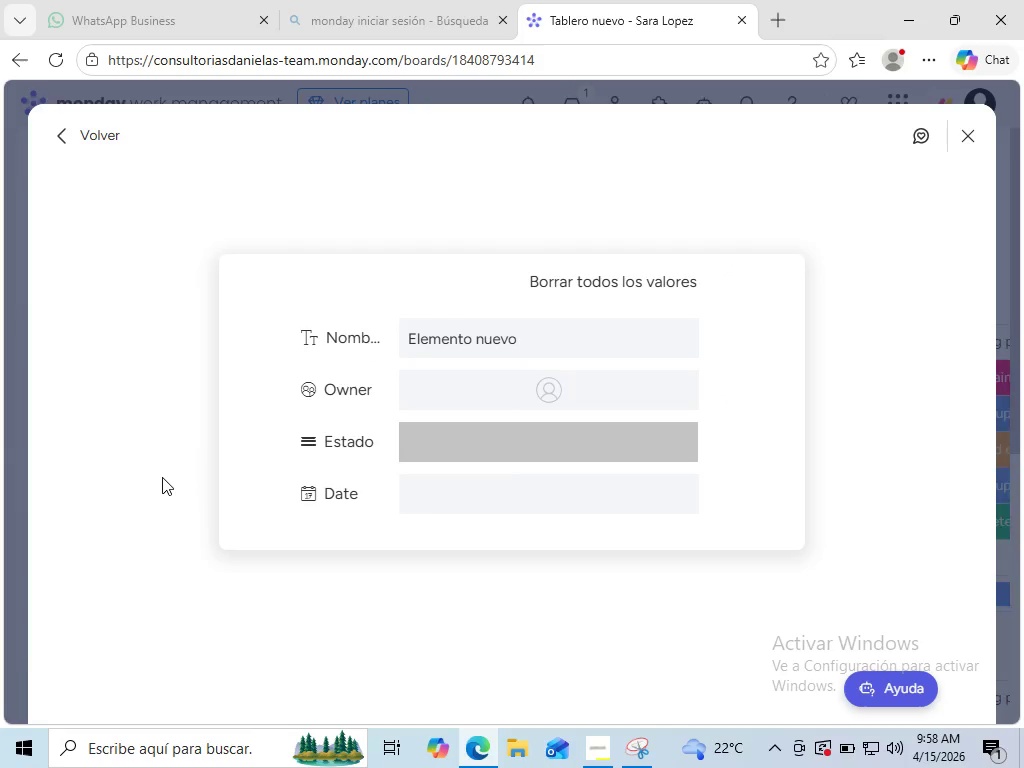 
wait(5.03)
 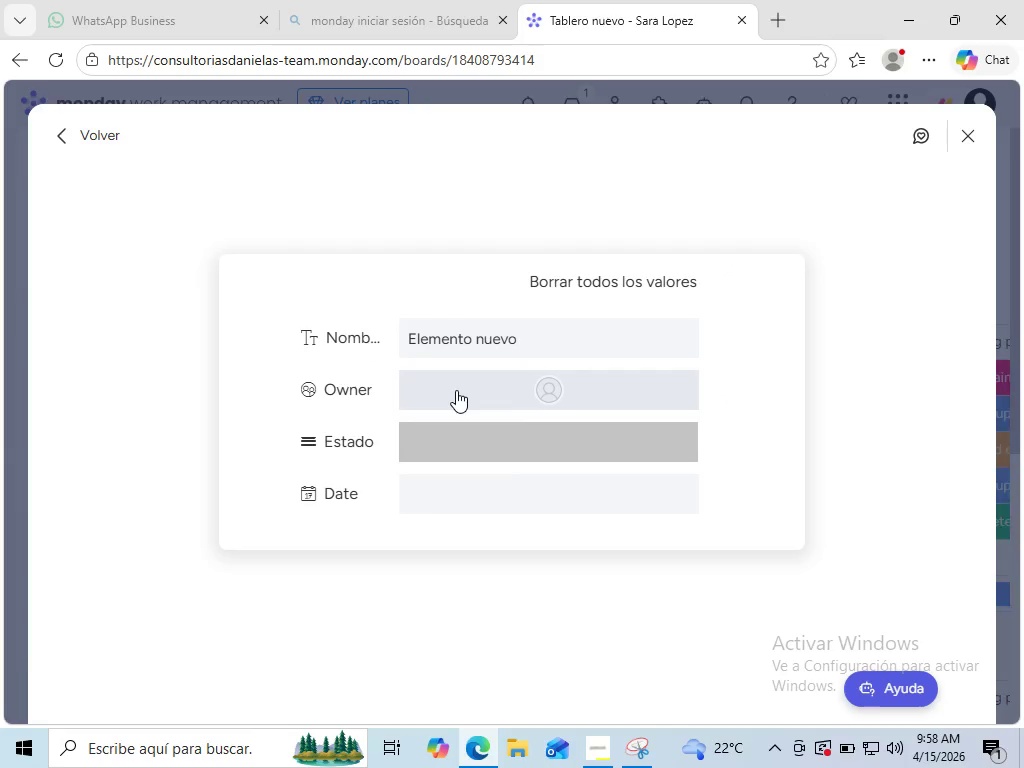 
left_click([162, 477])
 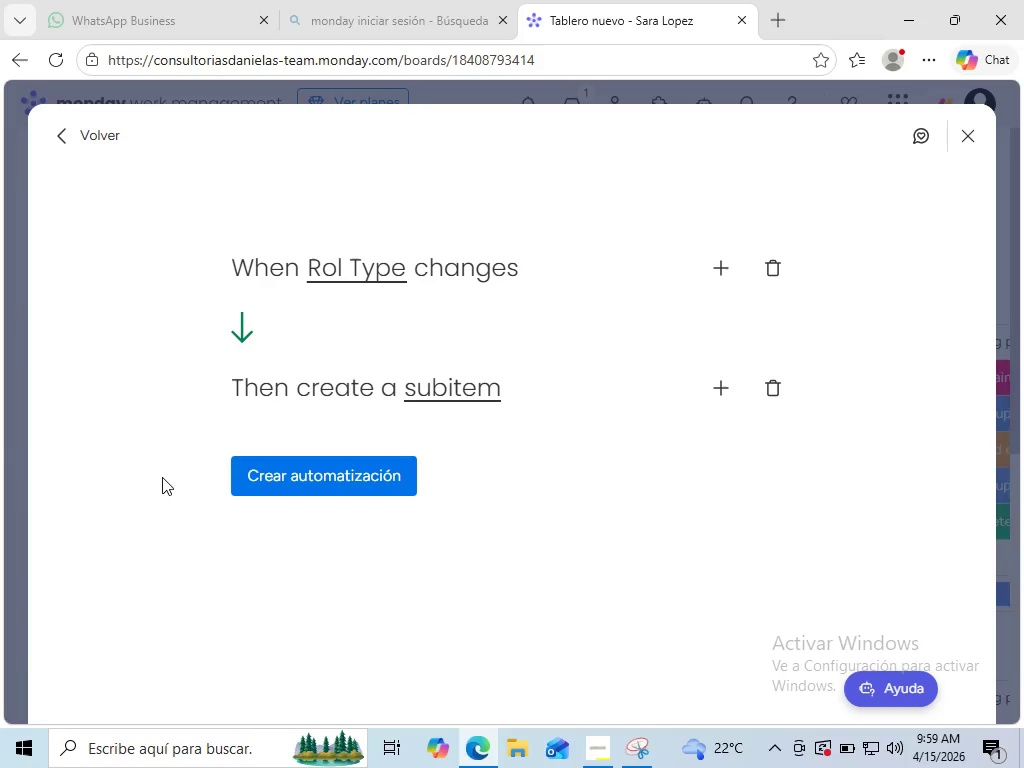 
wait(45.14)
 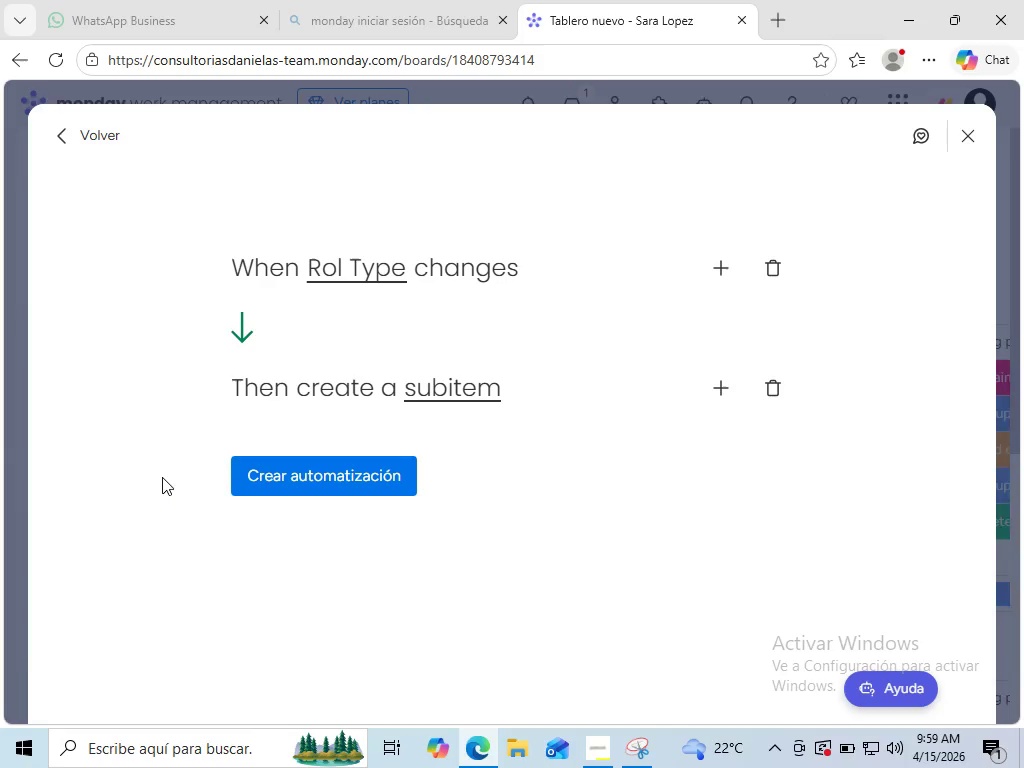 
left_click([351, 262])
 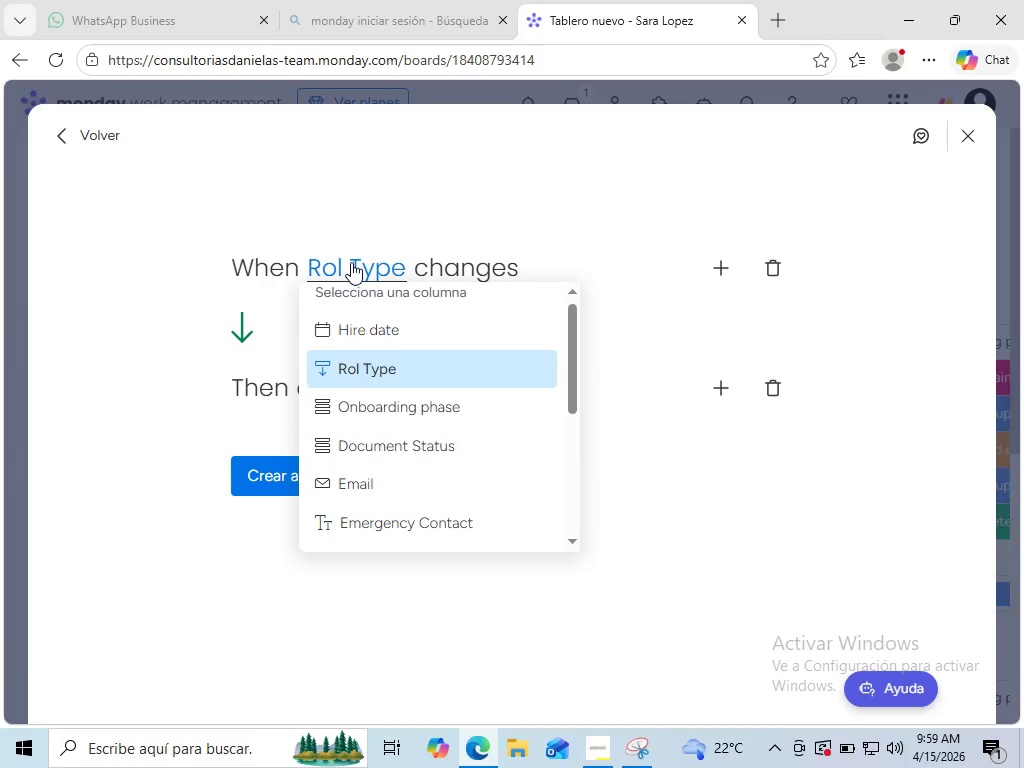 
wait(11.12)
 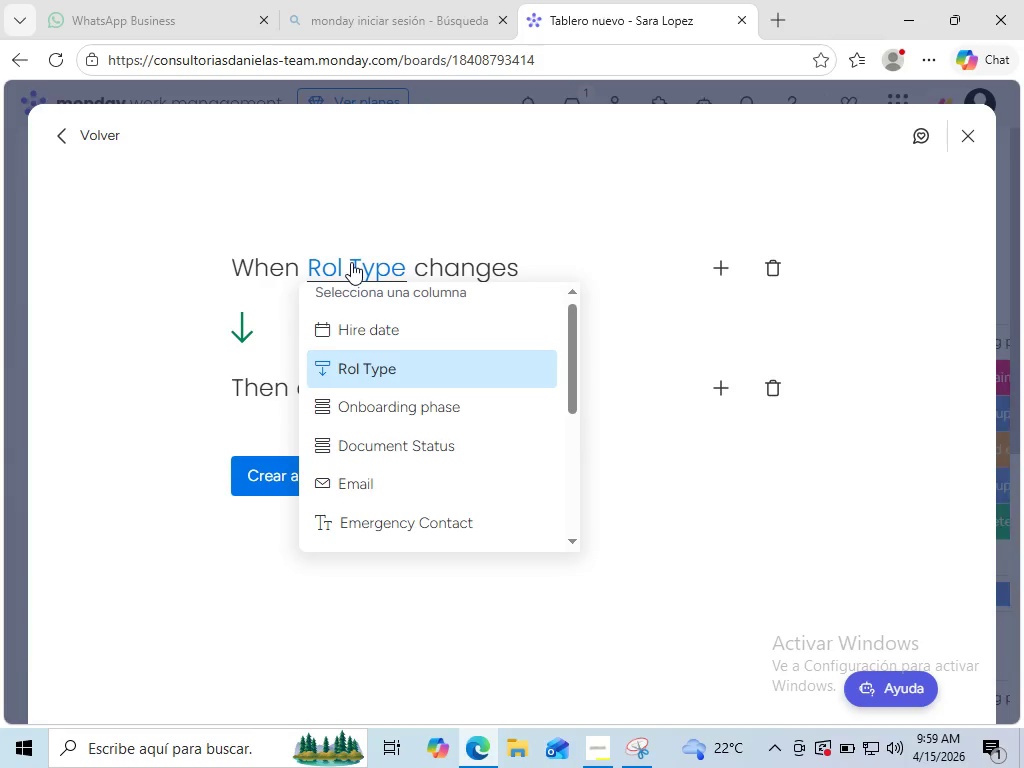 
left_click([260, 478])
 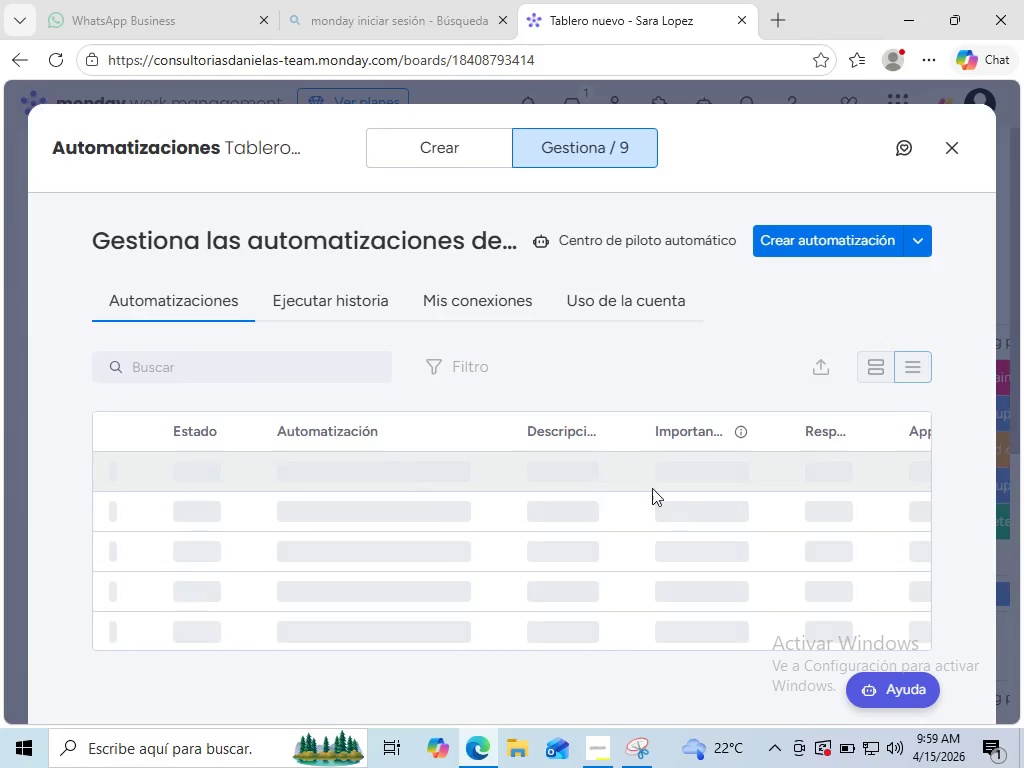 
wait(8.39)
 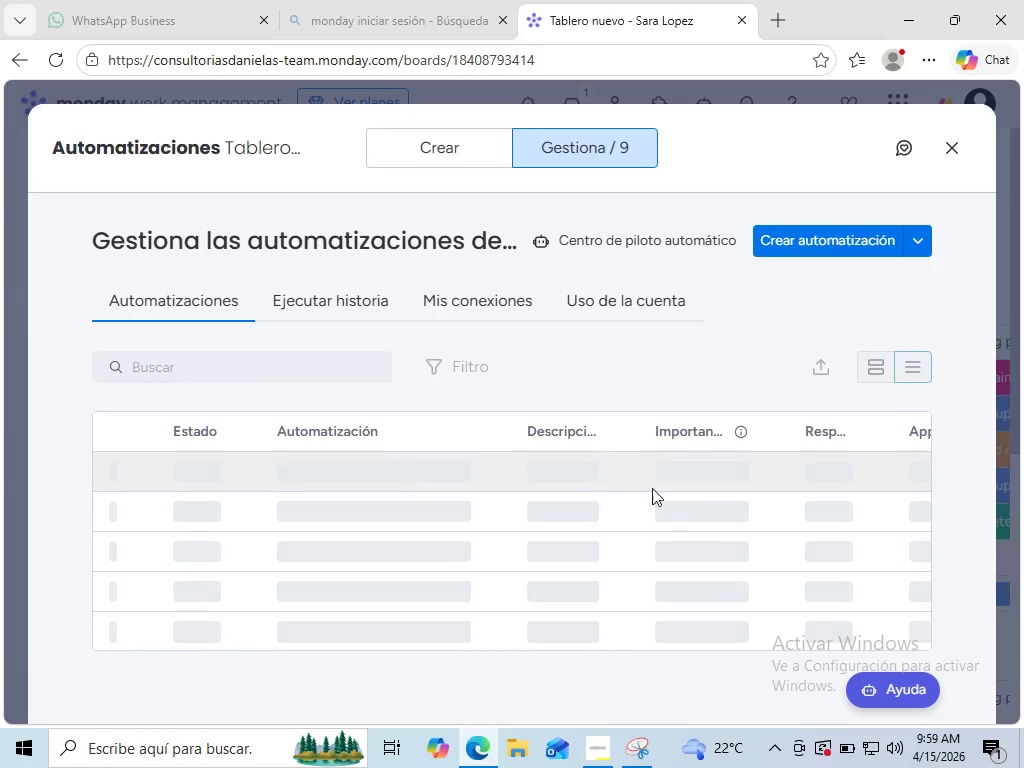 
scroll: coordinate [607, 387], scroll_direction: down, amount: 3.0
 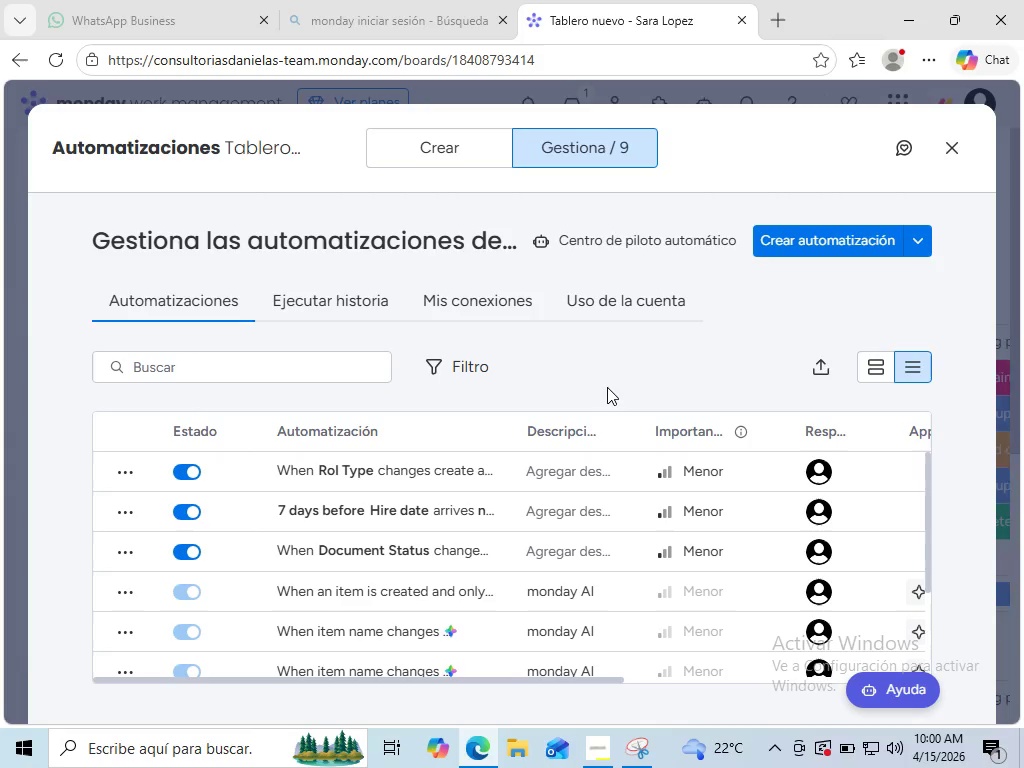 
wait(36.34)
 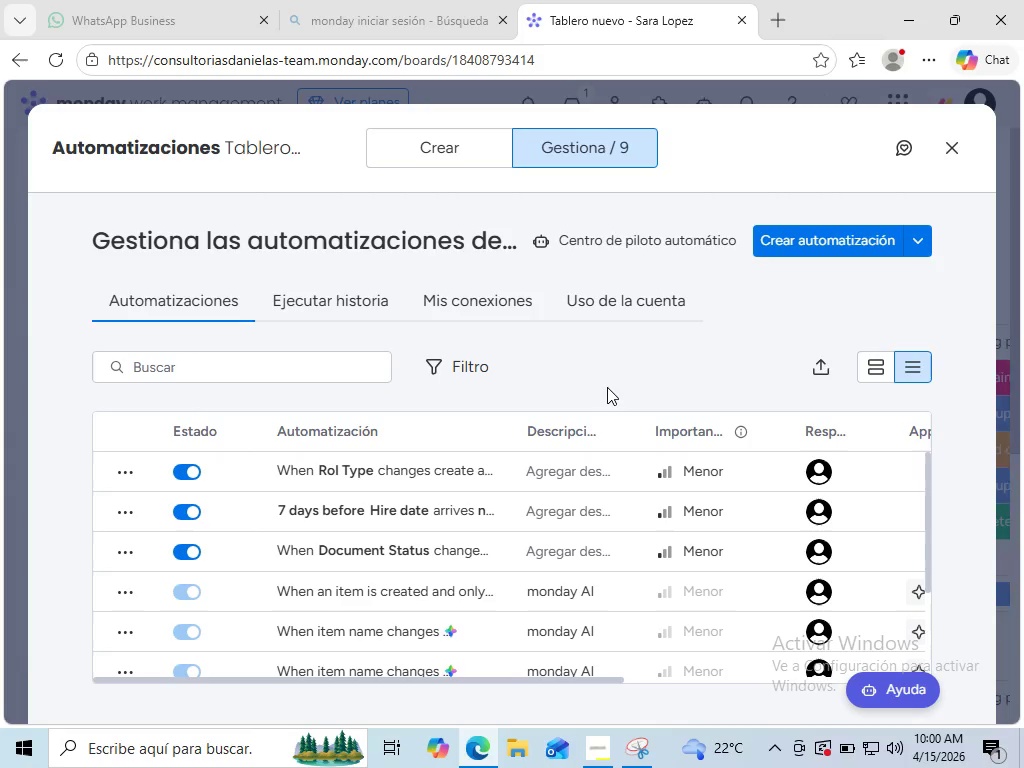 
left_click([210, 301])
 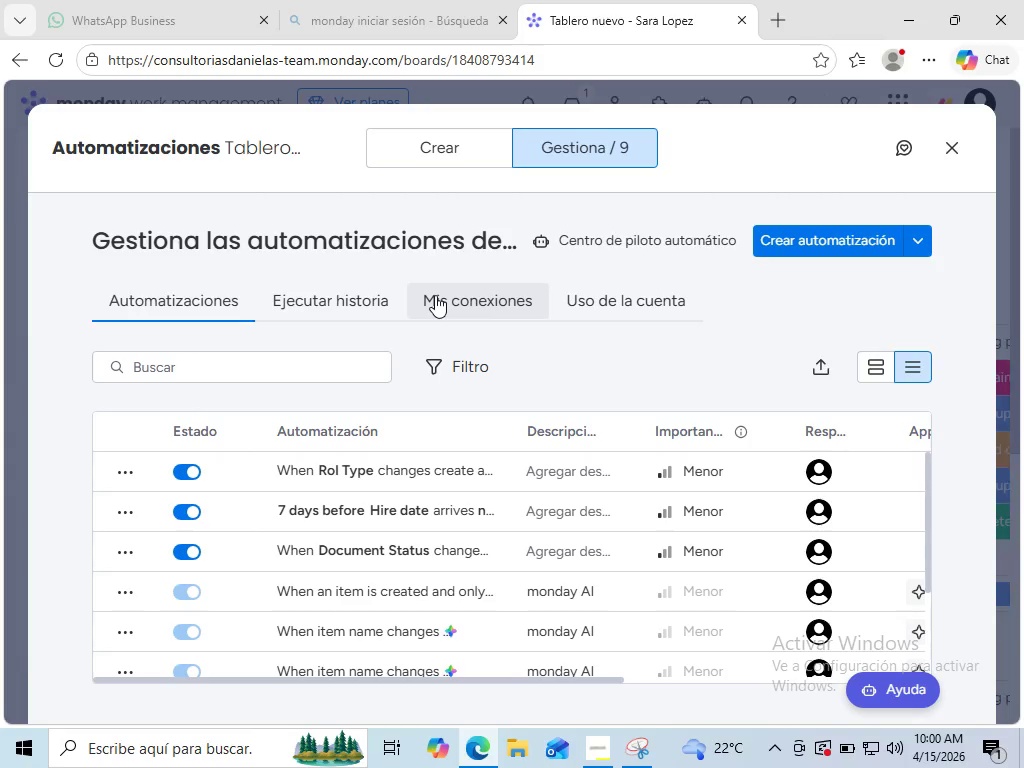 
mouse_move([697, 227])
 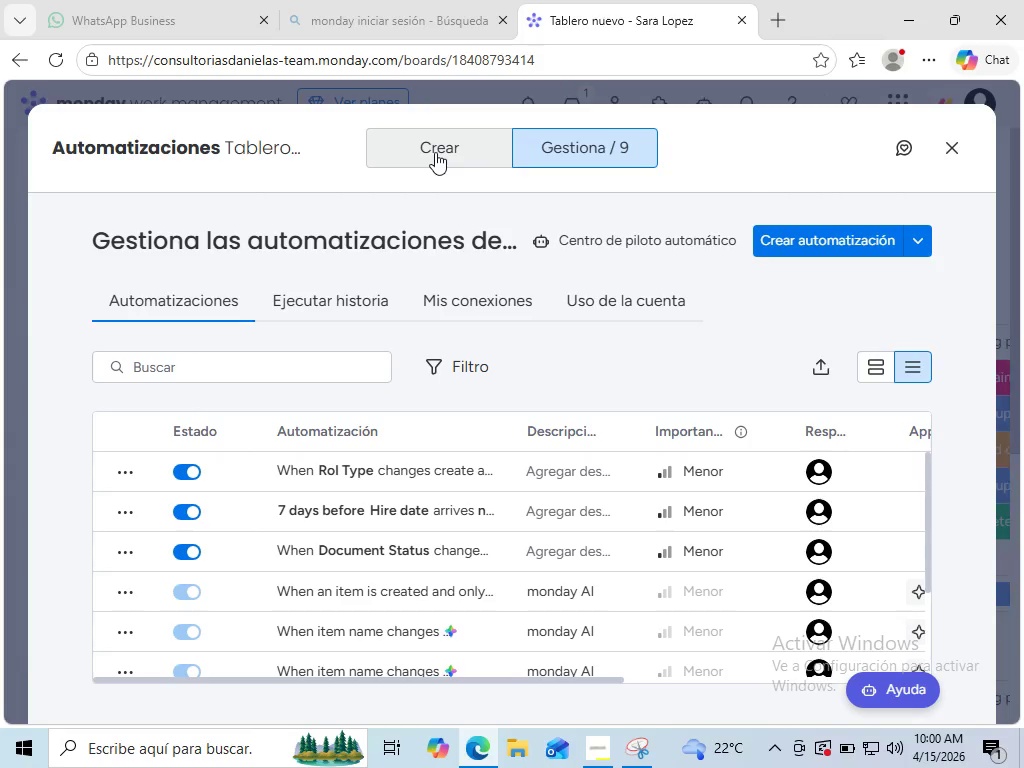 
scroll: coordinate [155, 511], scroll_direction: down, amount: 13.0
 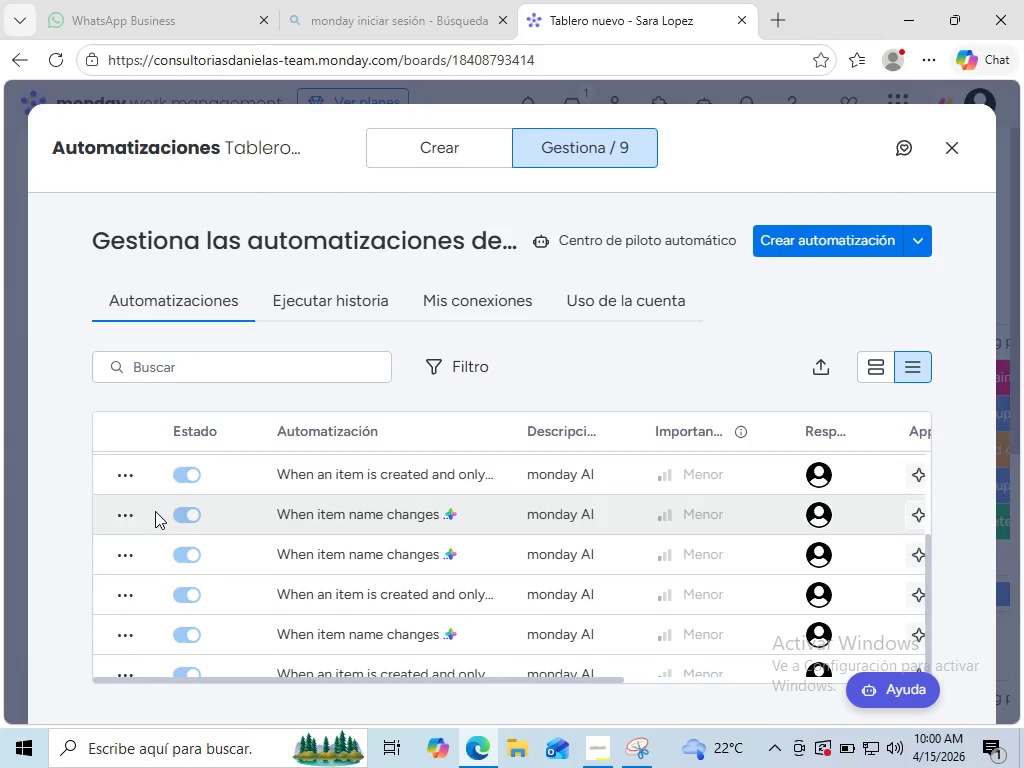 
scroll: coordinate [155, 511], scroll_direction: up, amount: 2.0
 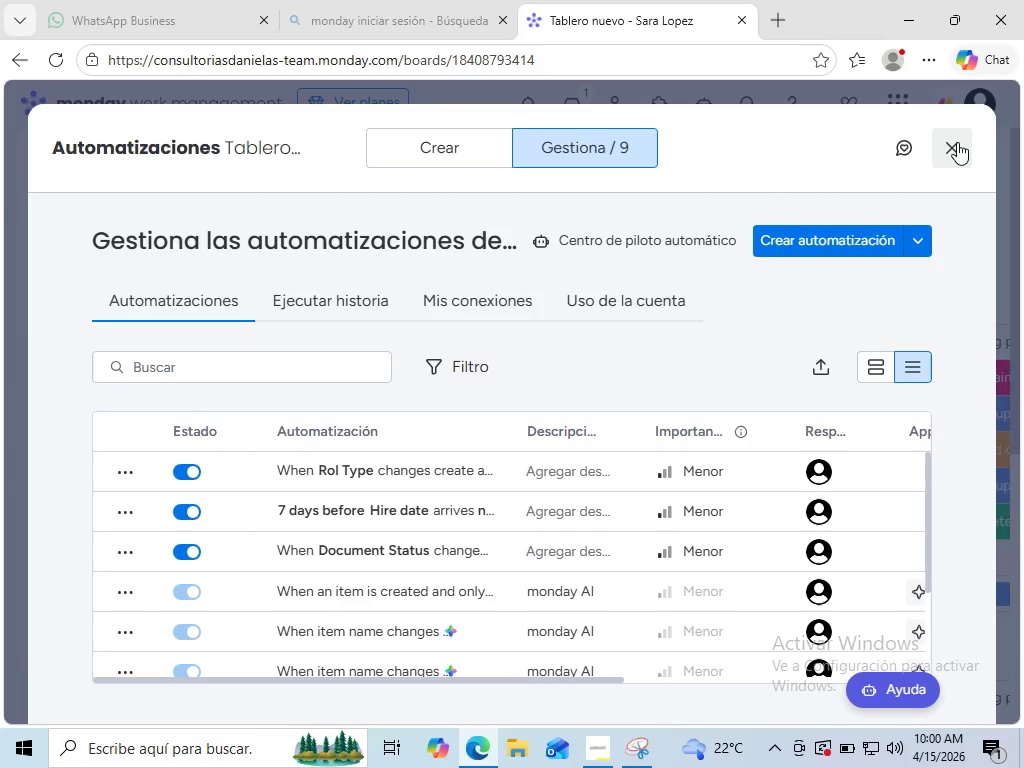 
wait(14.88)
 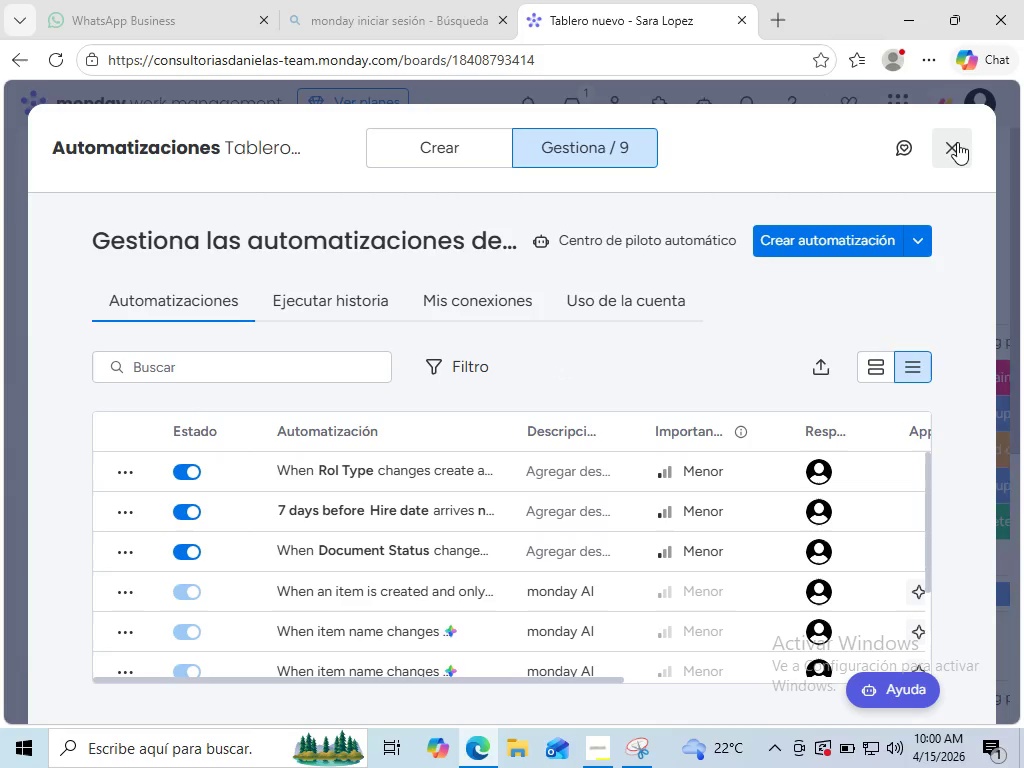 
left_click([125, 467])
 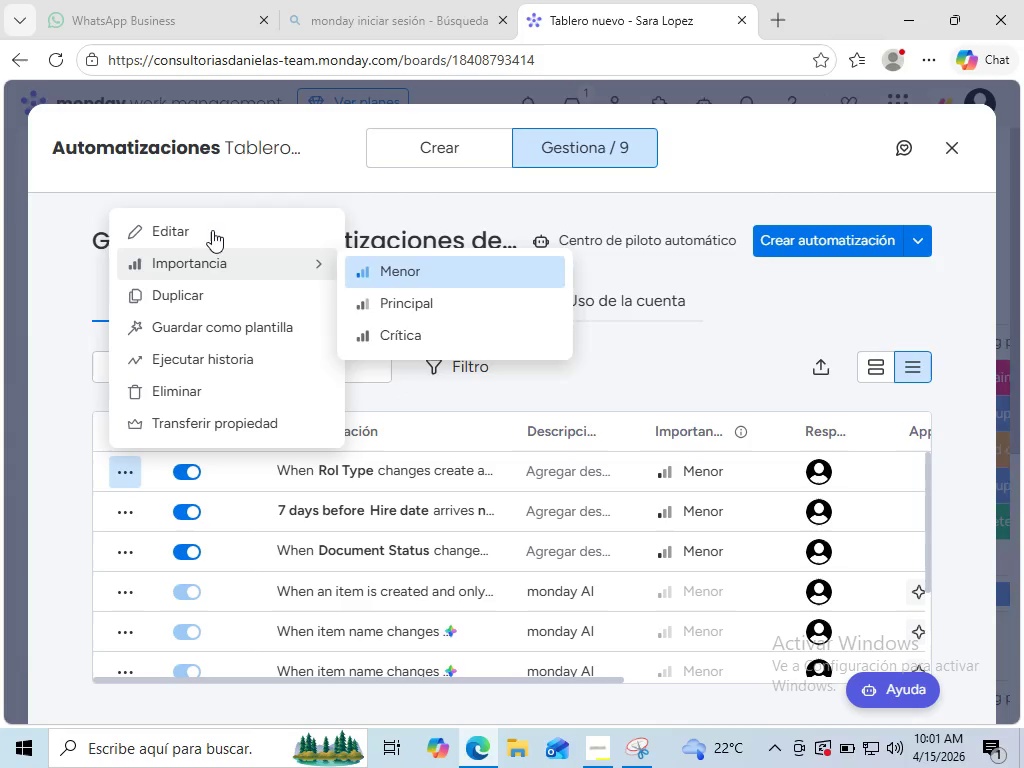 
wait(5.81)
 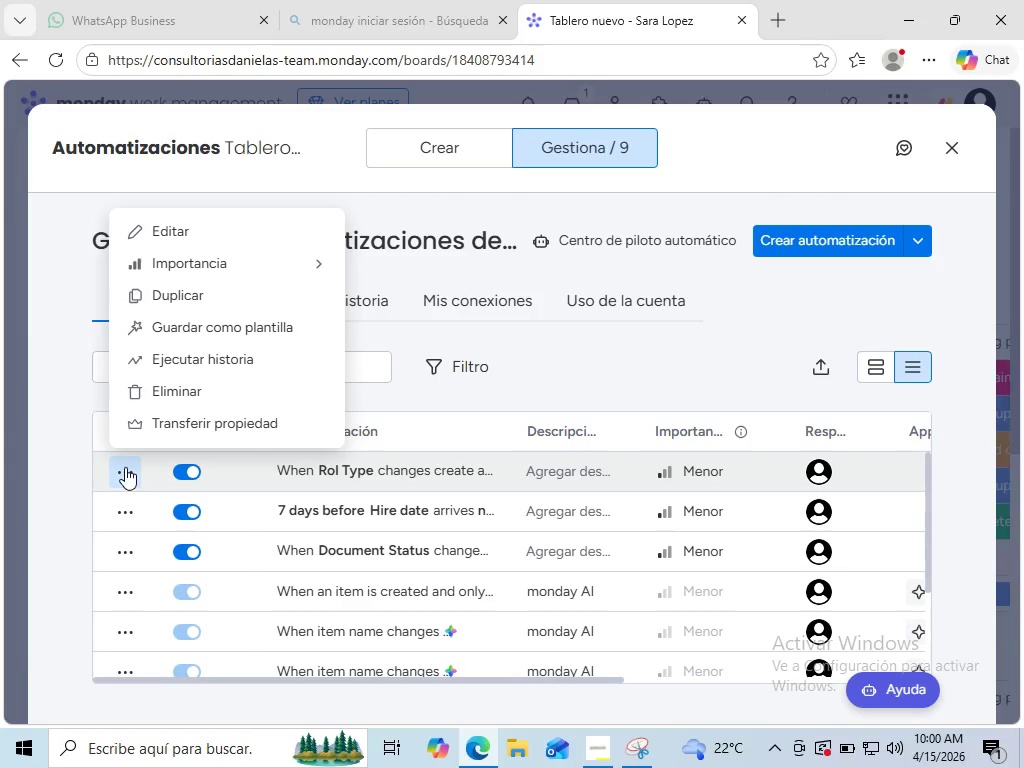 
left_click([212, 227])
 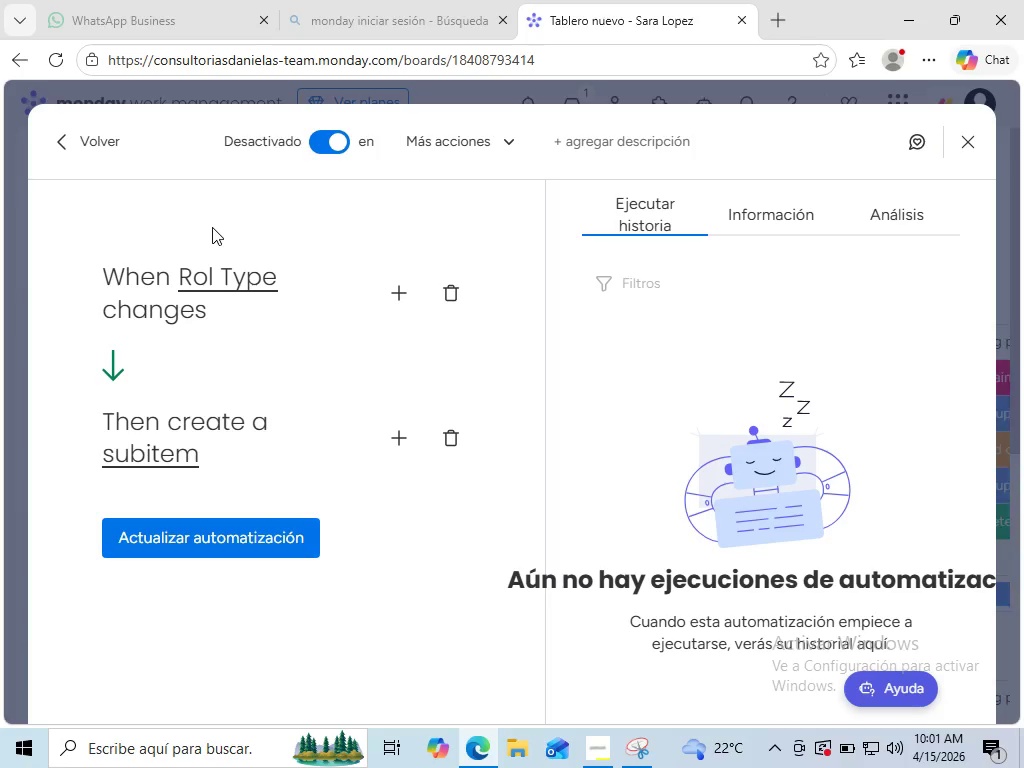 
wait(17.28)
 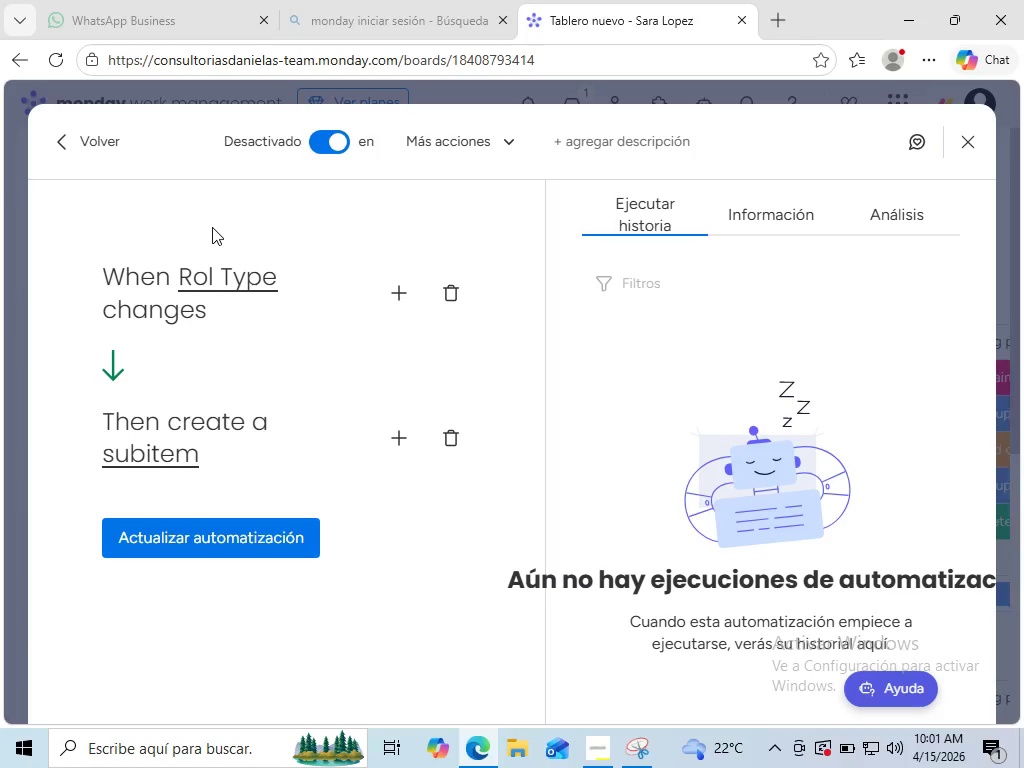 
left_click([227, 281])
 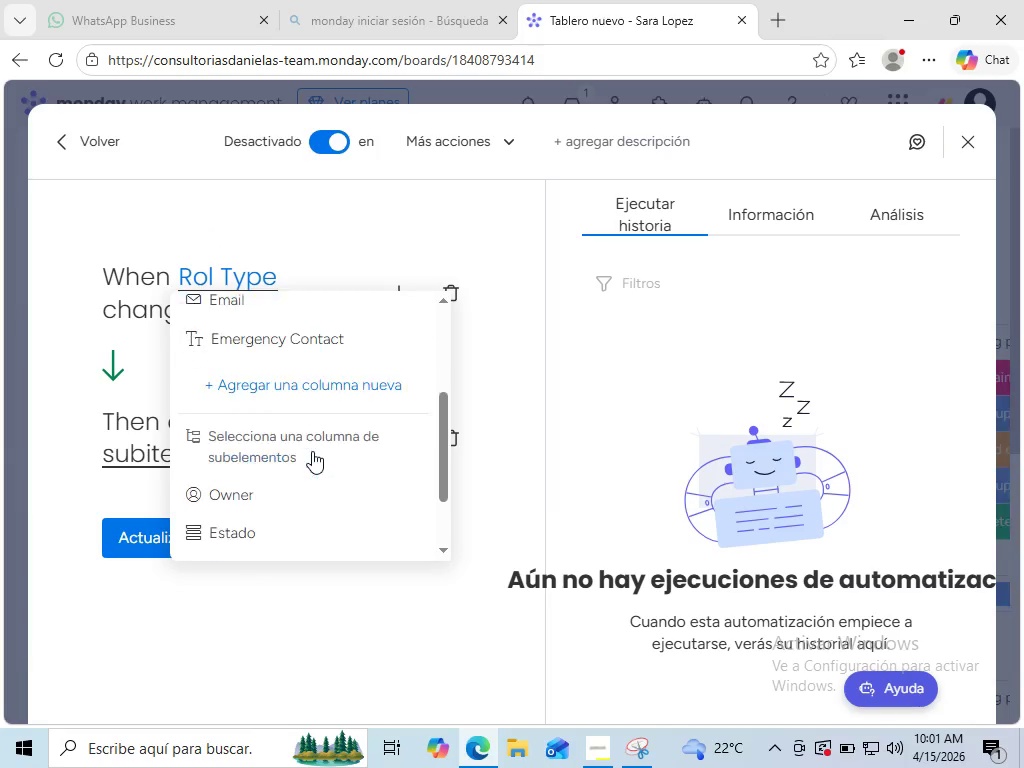 
scroll: coordinate [312, 451], scroll_direction: down, amount: 5.0
 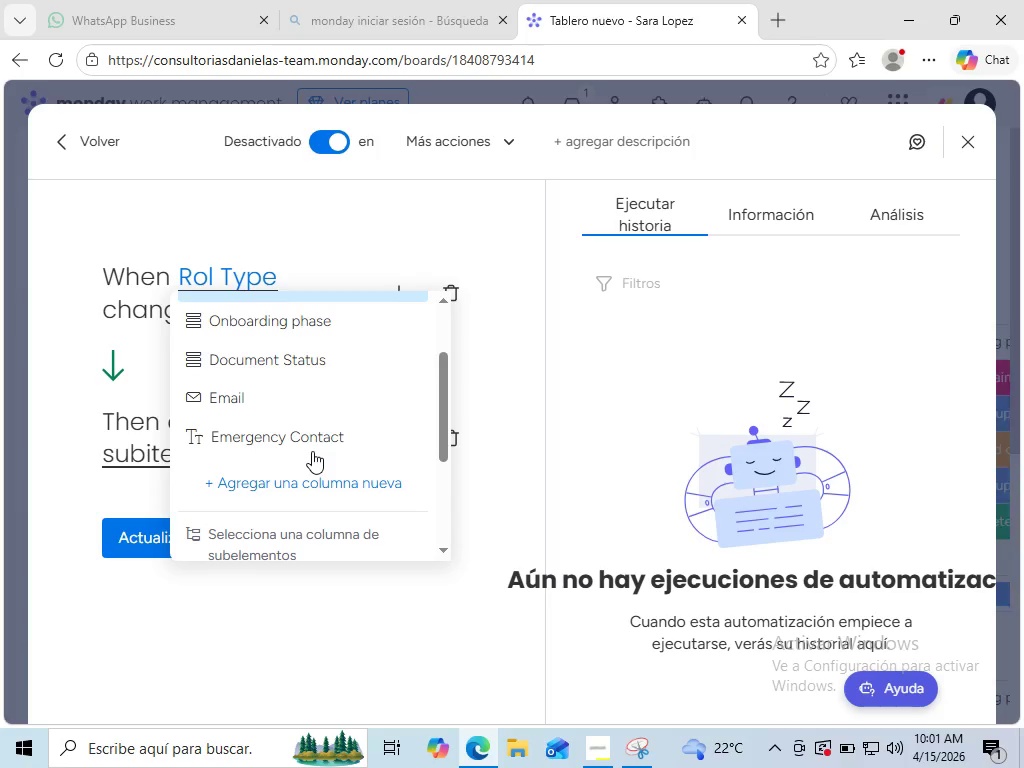 
scroll: coordinate [312, 451], scroll_direction: up, amount: 4.0
 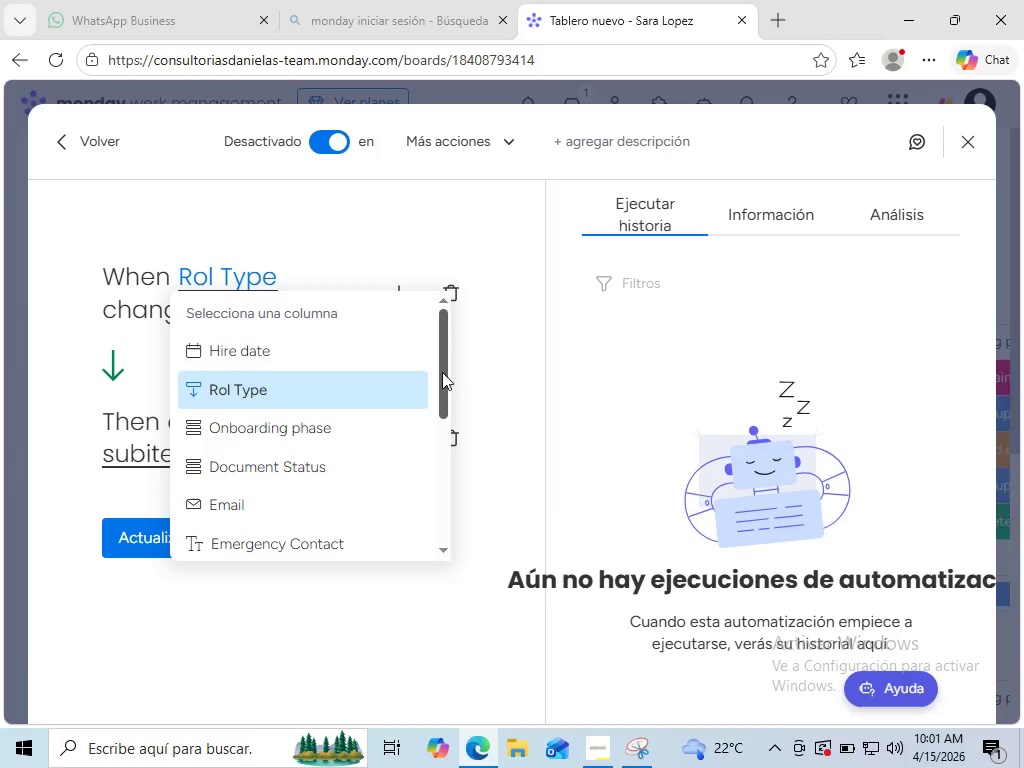 
left_click_drag(start_coordinate=[442, 372], to_coordinate=[440, 390])
 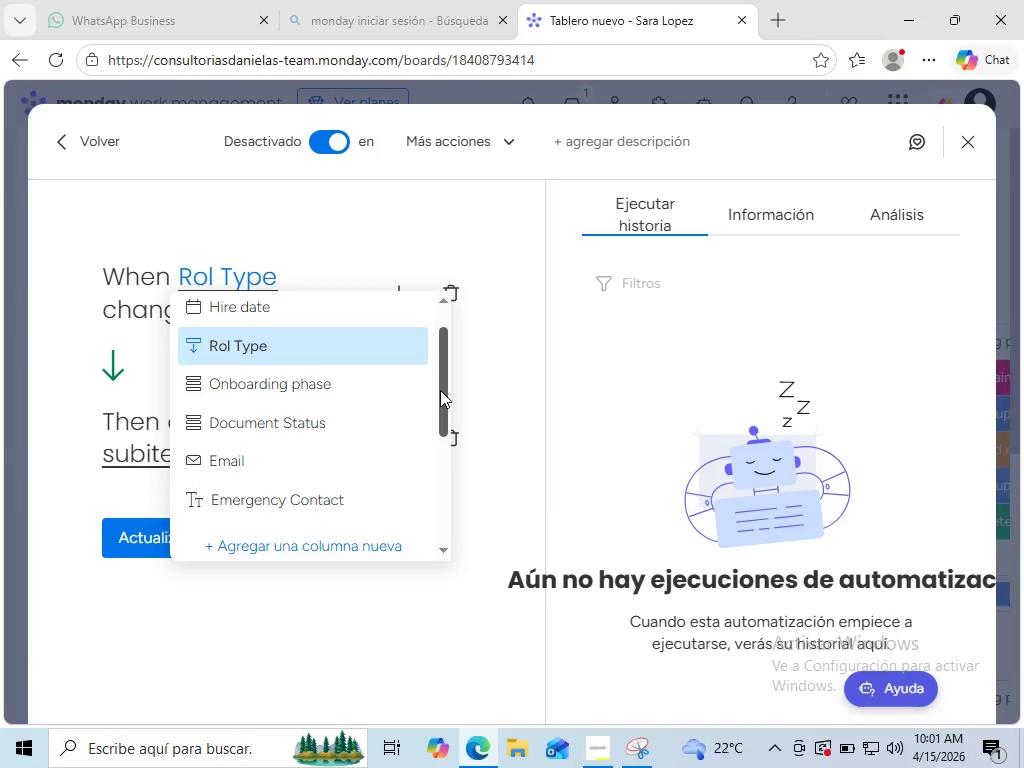 
wait(24.02)
 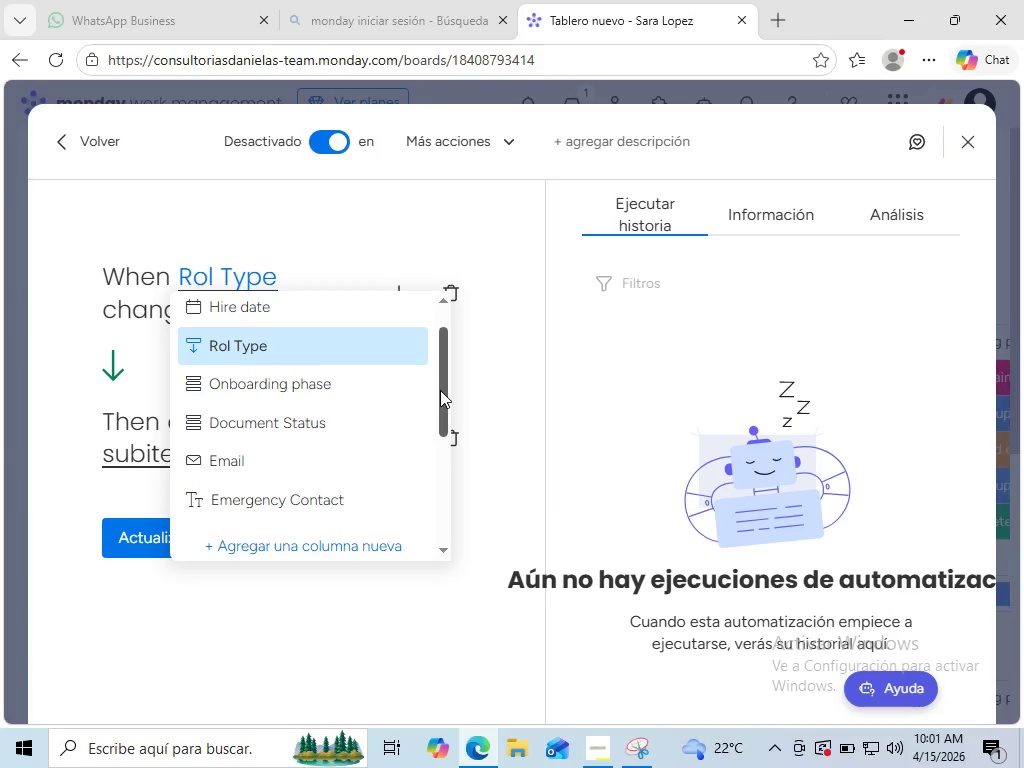 
left_click_drag(start_coordinate=[440, 390], to_coordinate=[435, 372])
 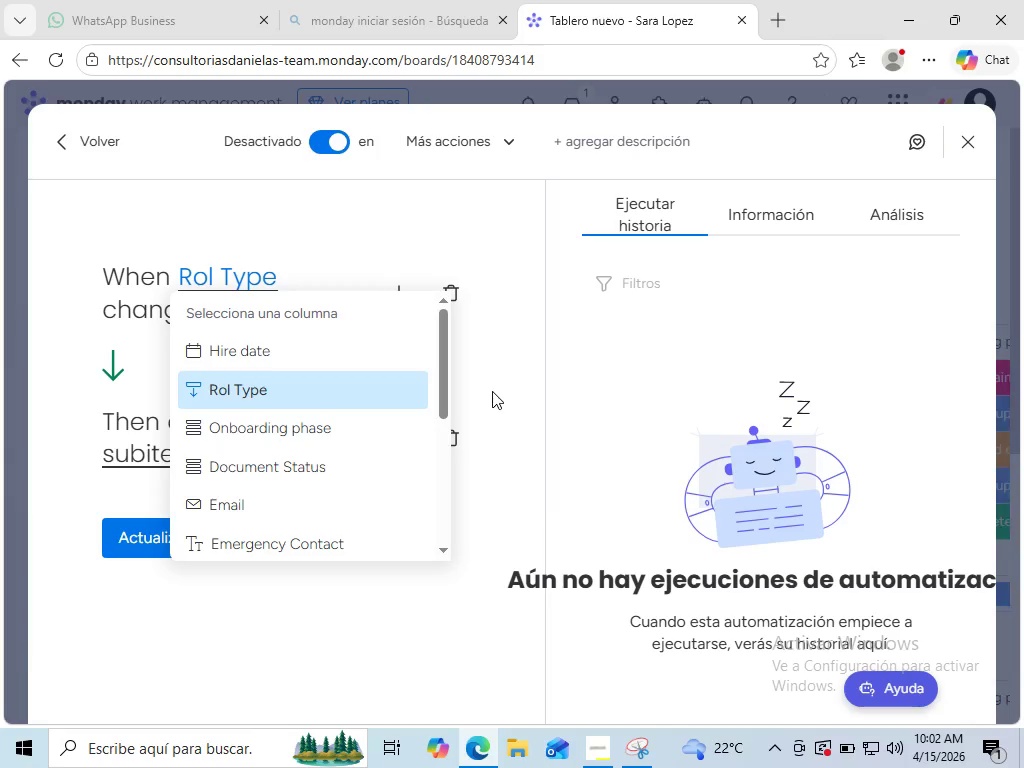 
wait(11.69)
 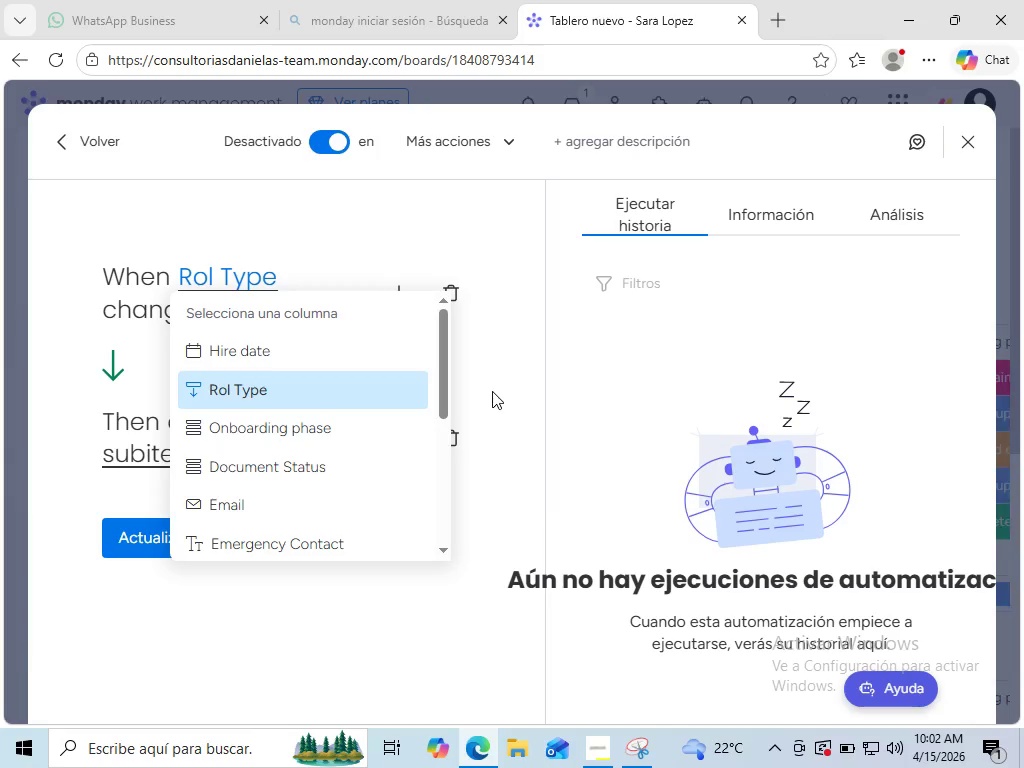 
left_click([492, 391])
 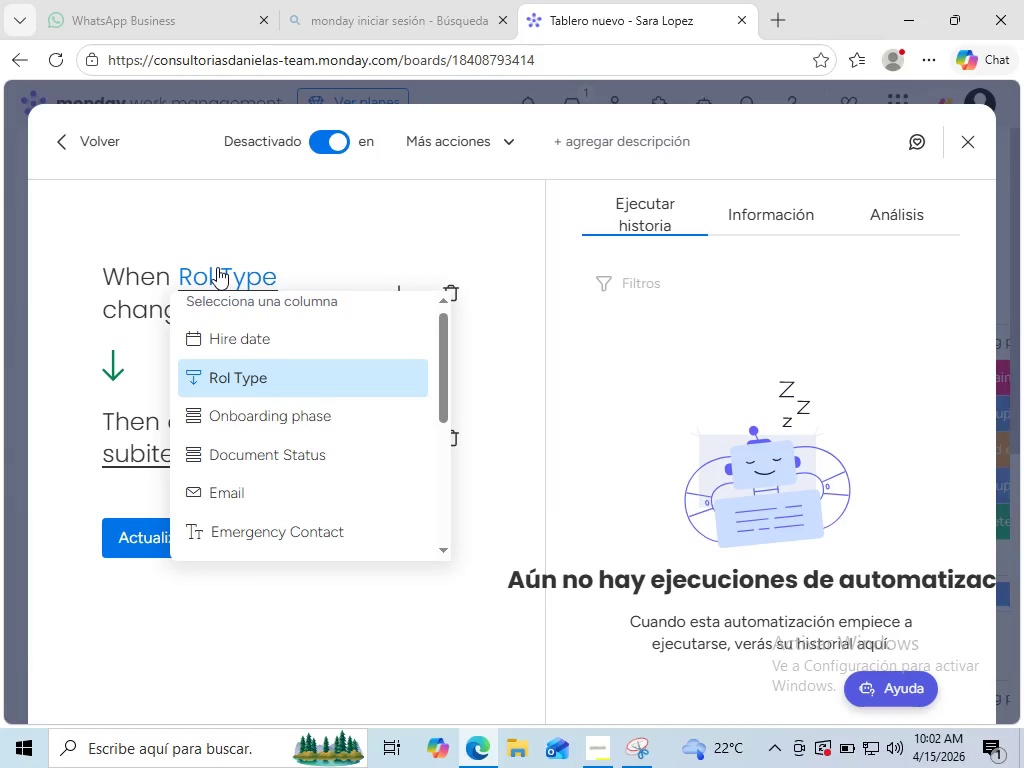 
left_click([217, 267])
 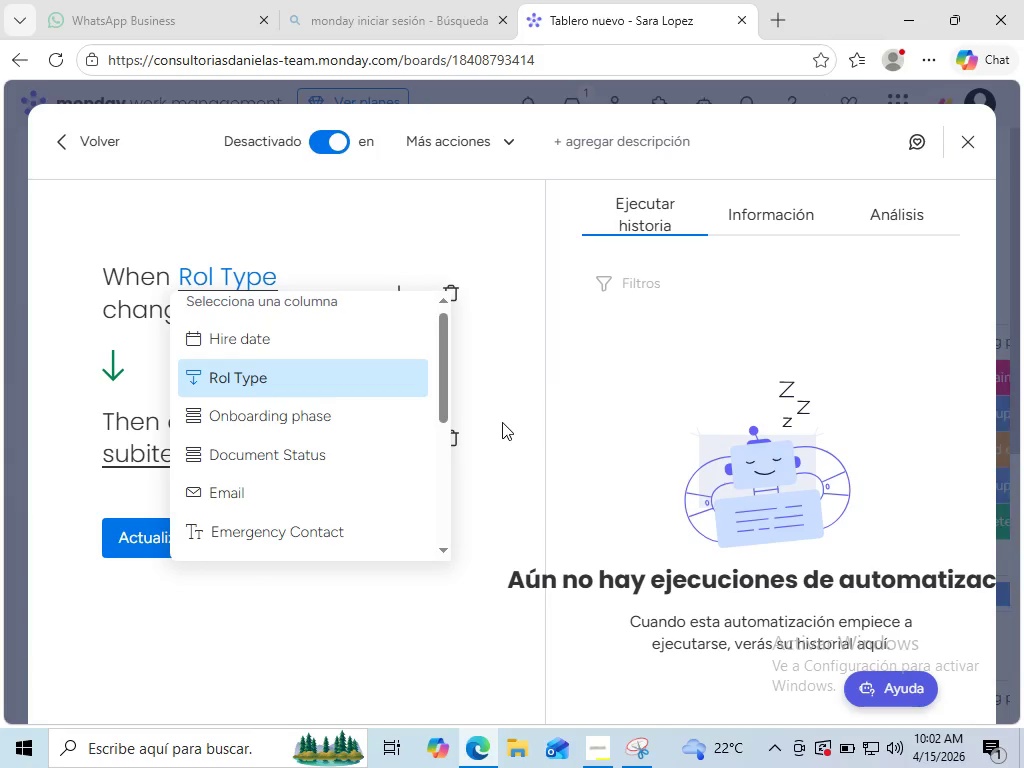 
wait(13.16)
 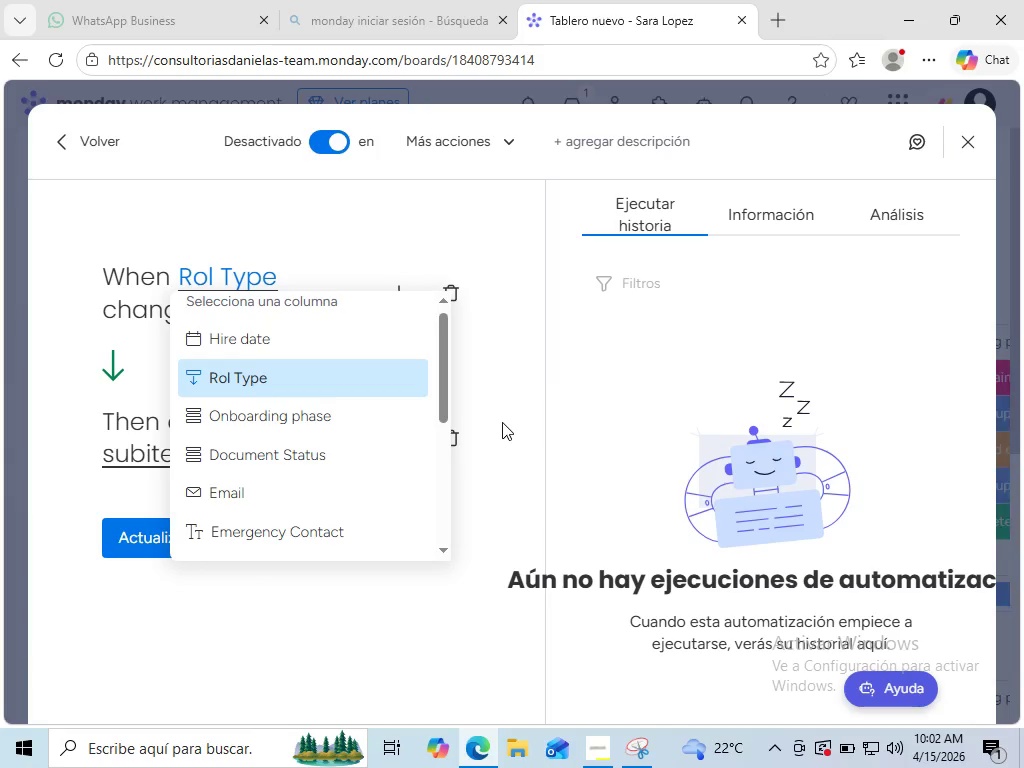 
left_click_drag(start_coordinate=[438, 406], to_coordinate=[433, 493])
 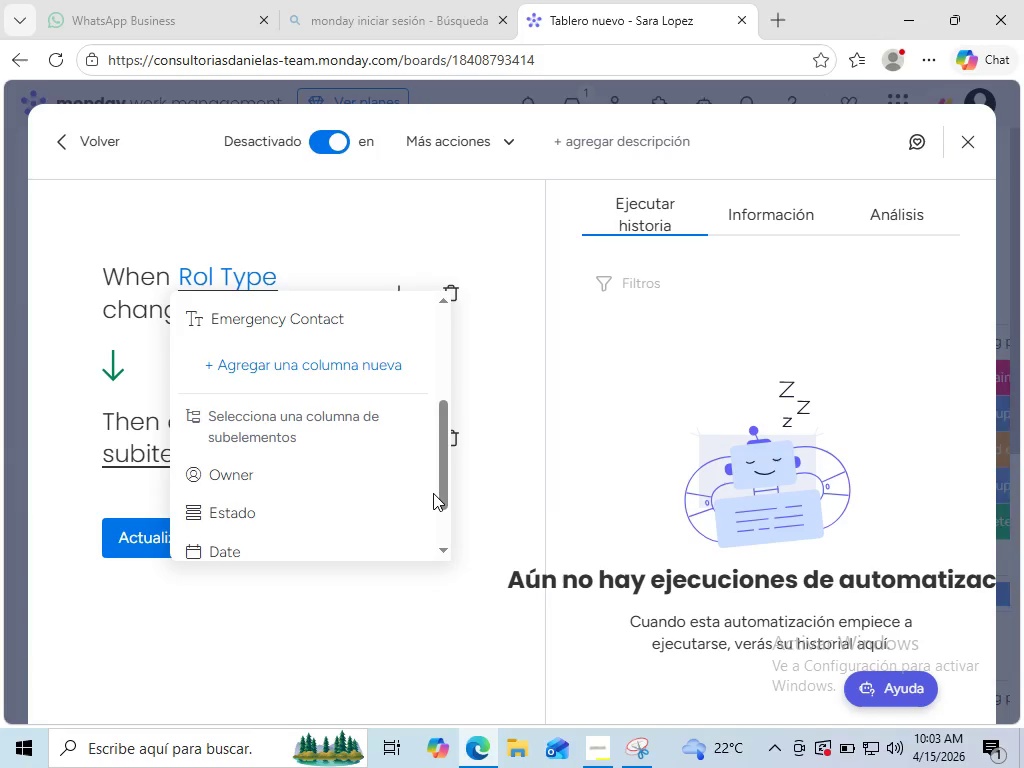 
wait(36.97)
 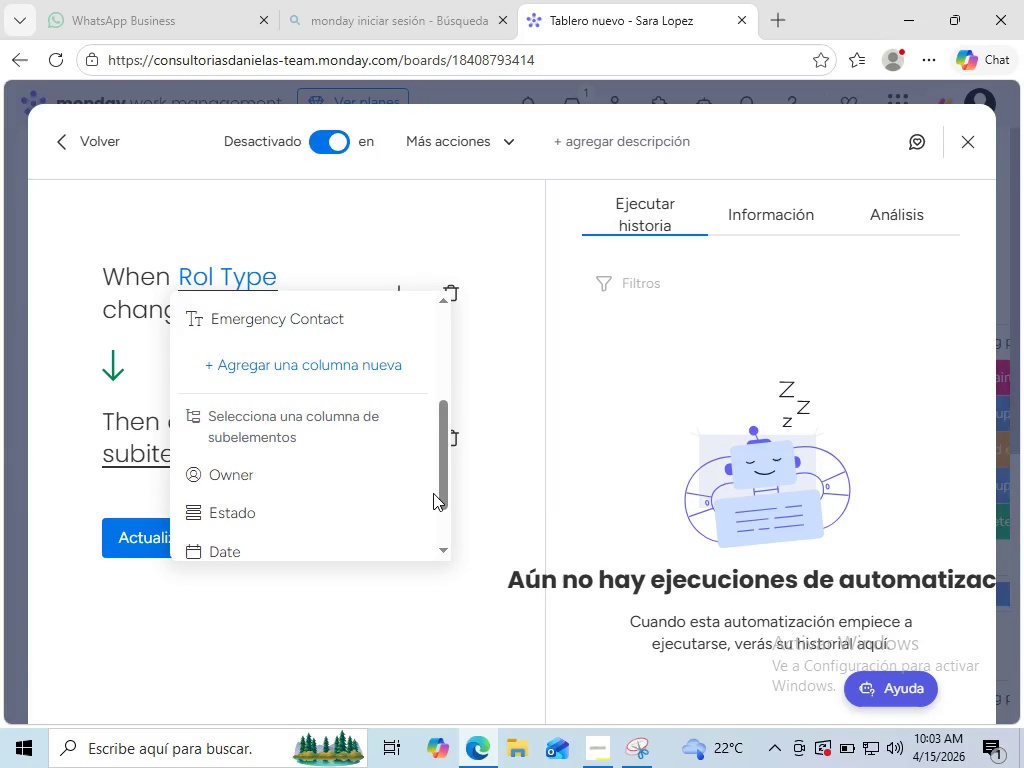 
left_click_drag(start_coordinate=[442, 492], to_coordinate=[432, 467])
 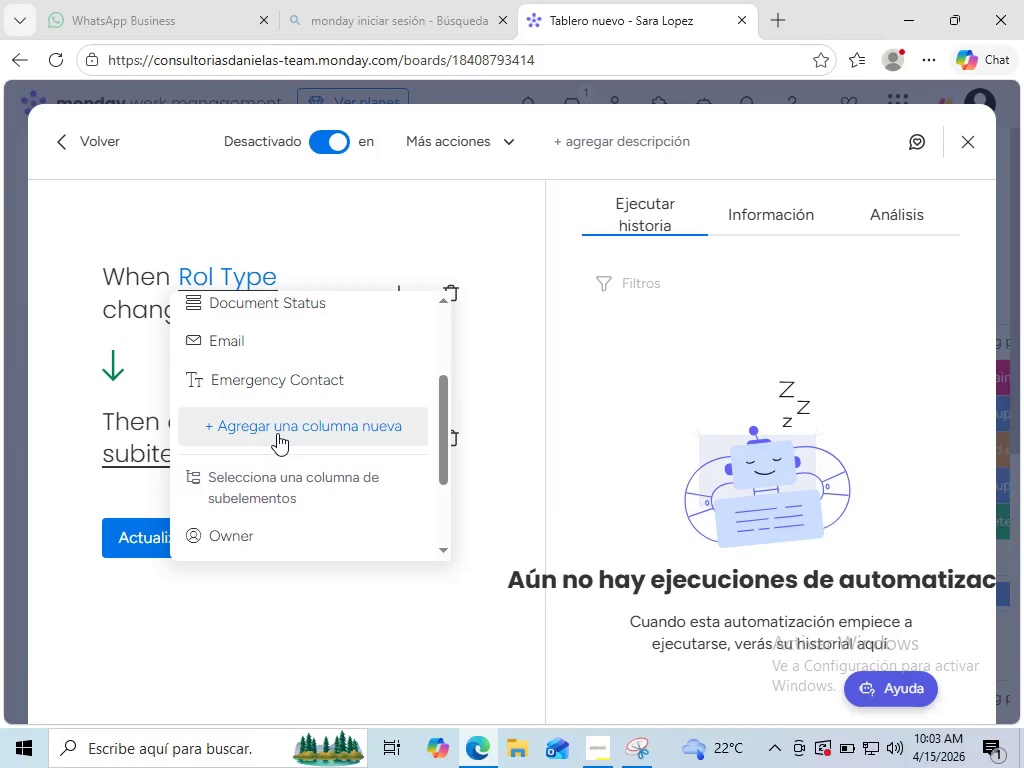 
left_click([277, 433])
 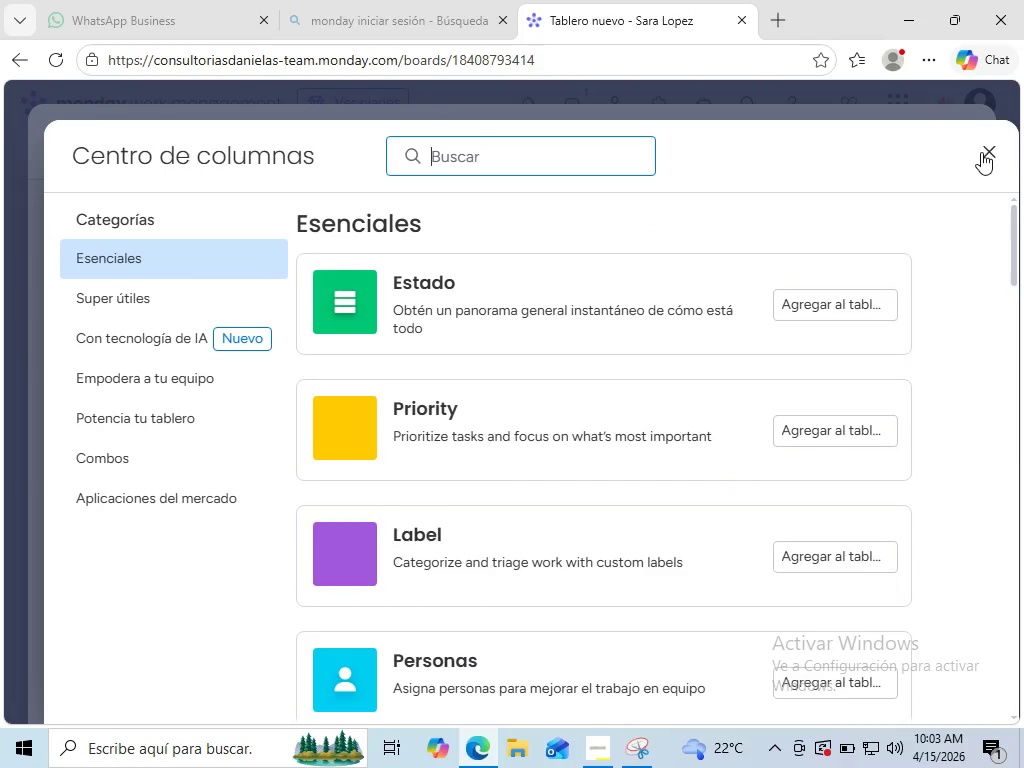 
left_click([987, 152])
 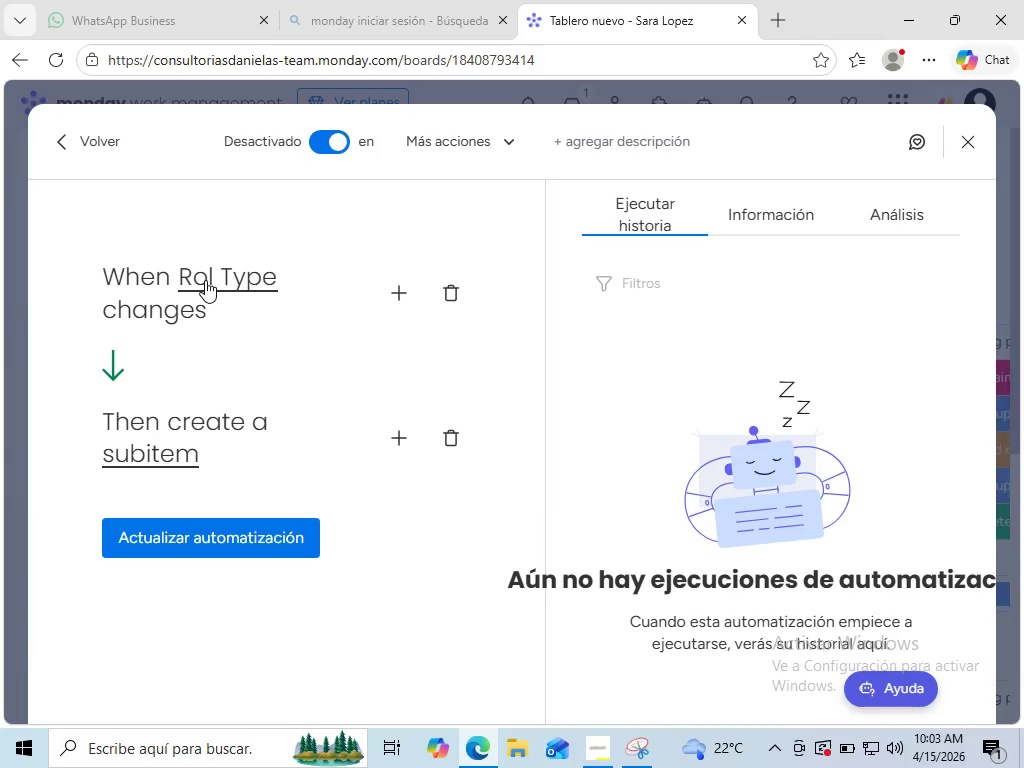 
left_click([205, 280])
 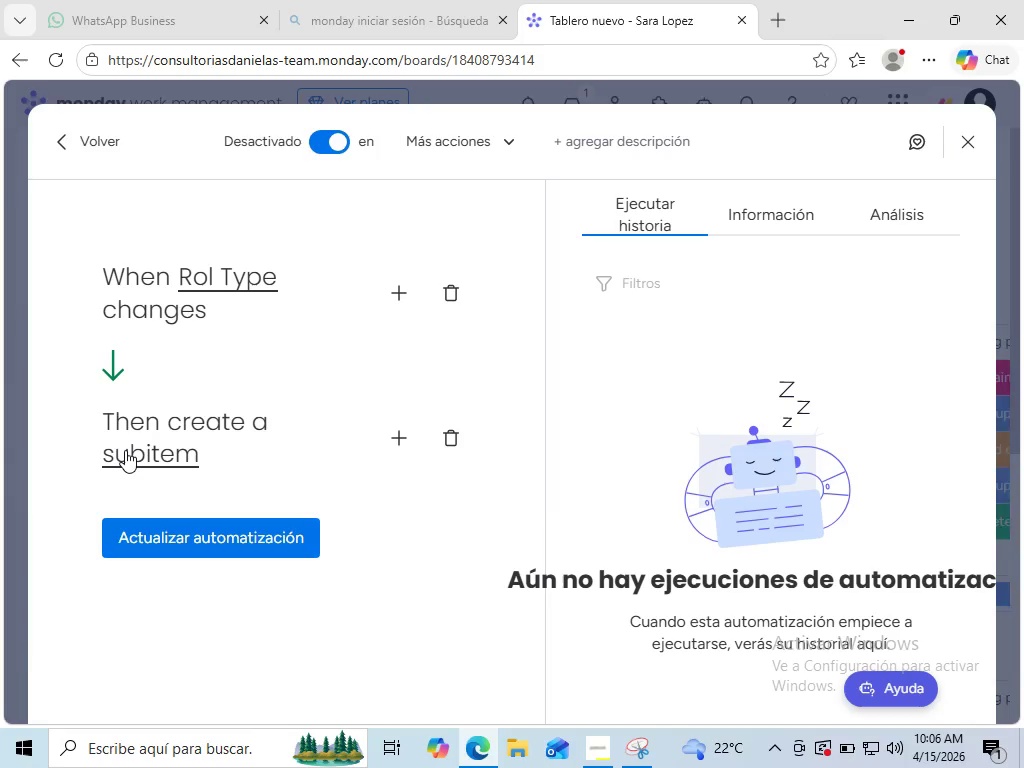 
wait(134.5)
 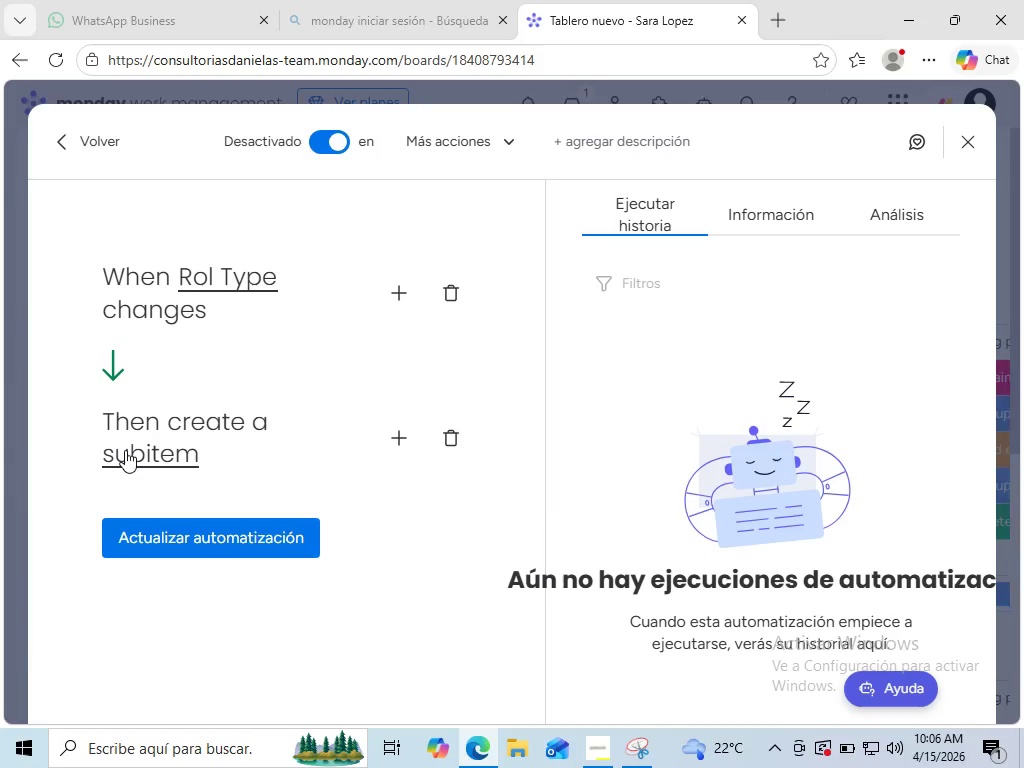 
left_click([125, 450])
 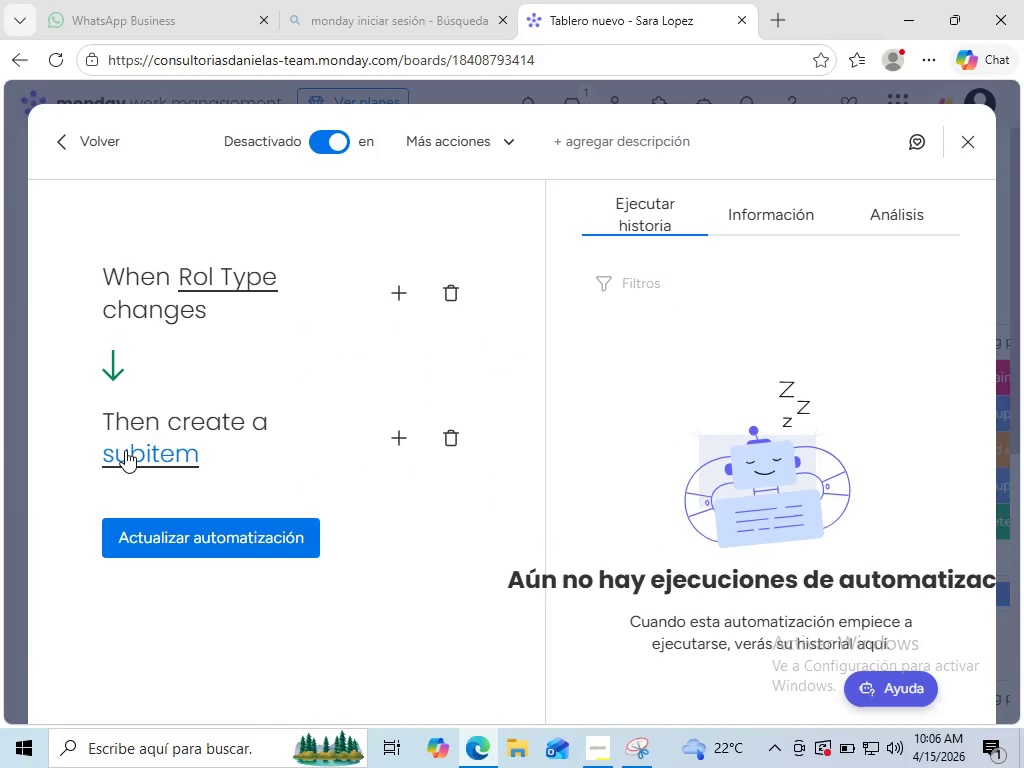 
left_click([125, 450])
 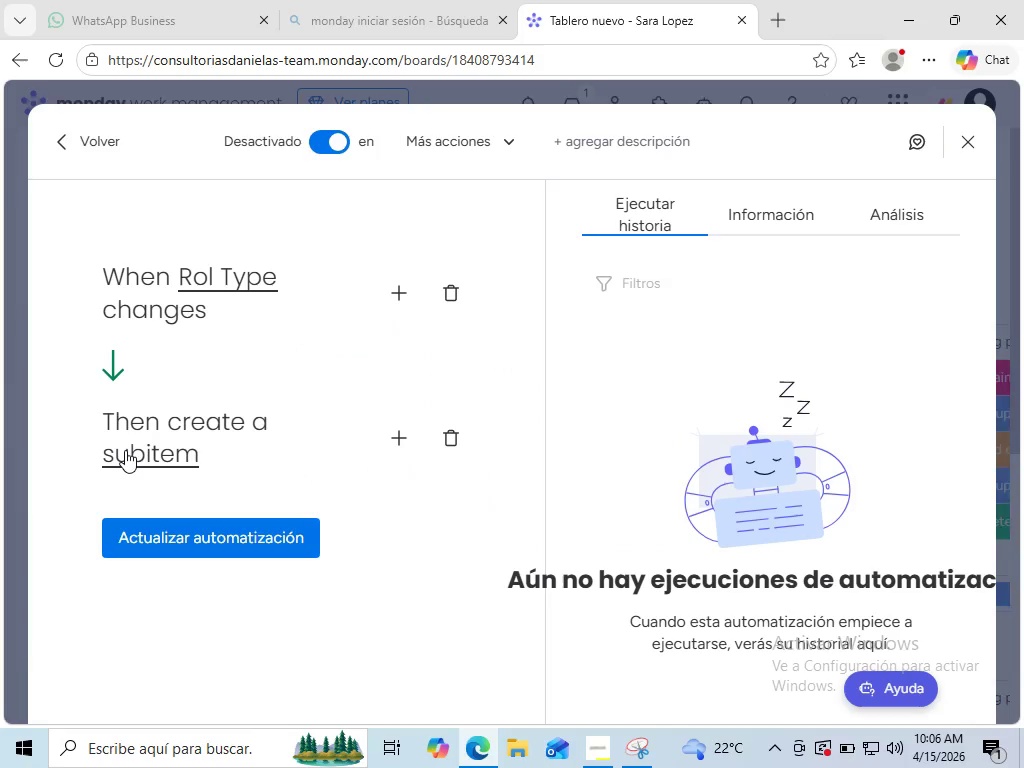 
left_click([125, 450])
 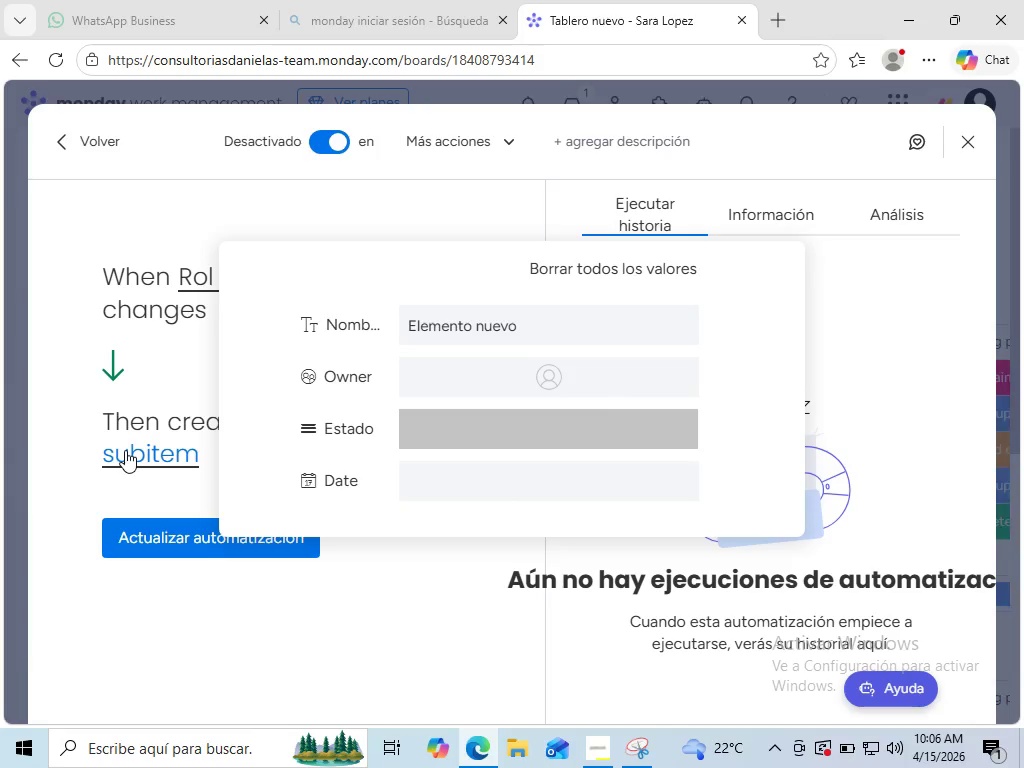 
wait(16.58)
 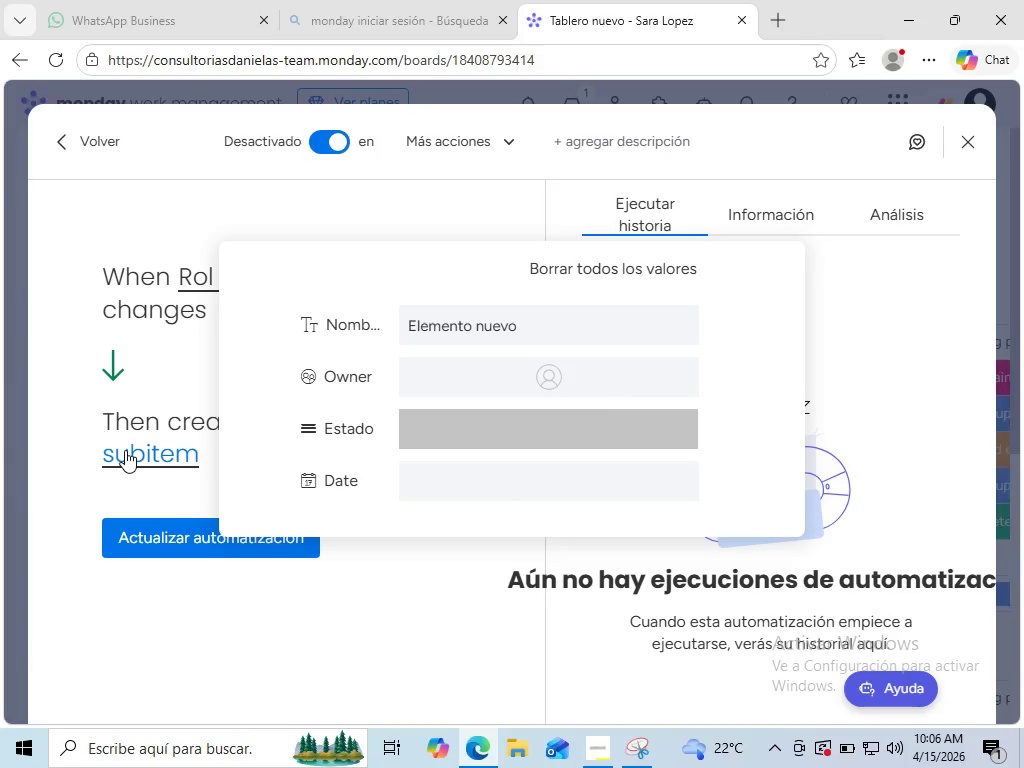 
left_click([57, 512])
 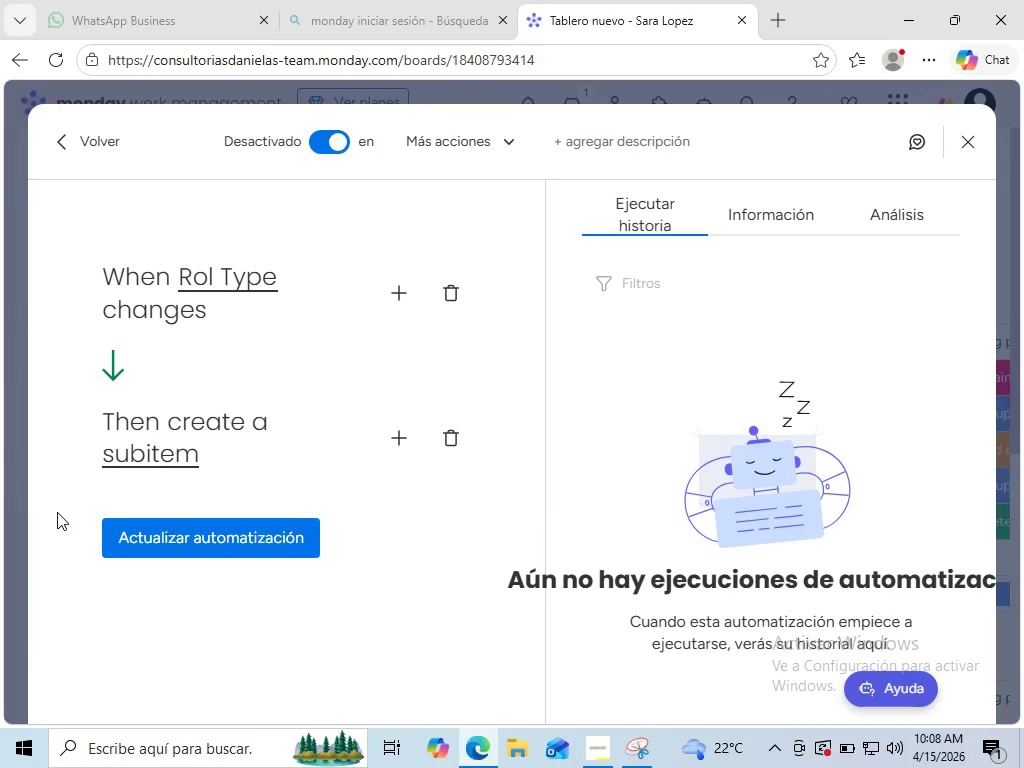 
wait(96.64)
 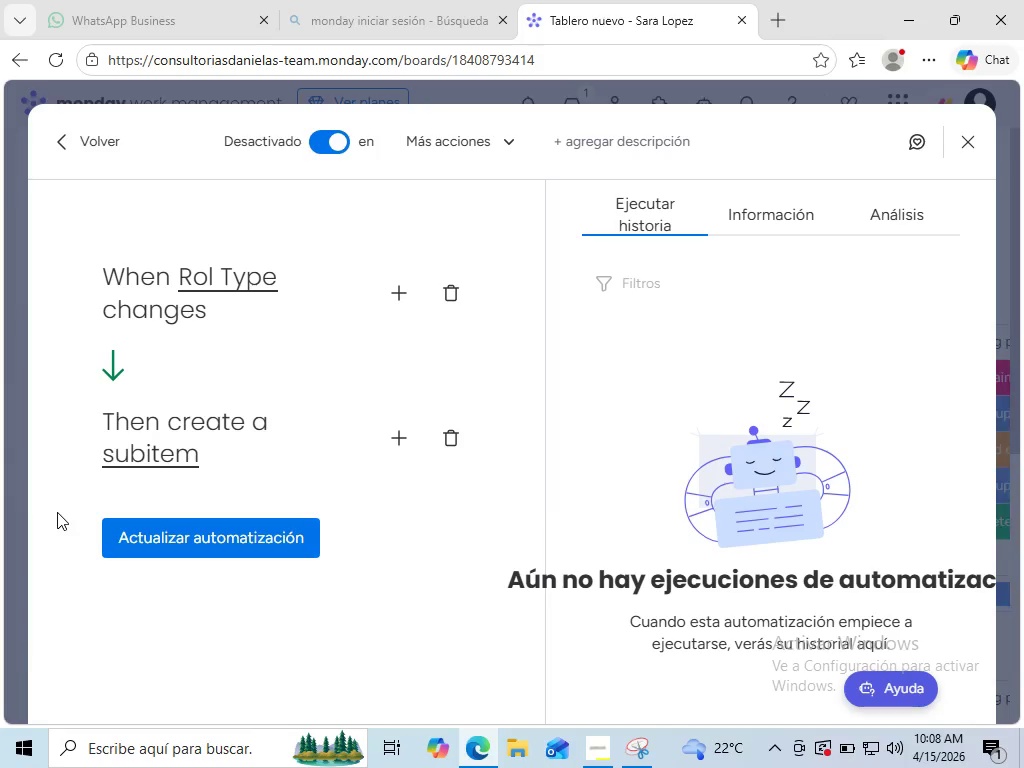 
left_click([401, 436])
 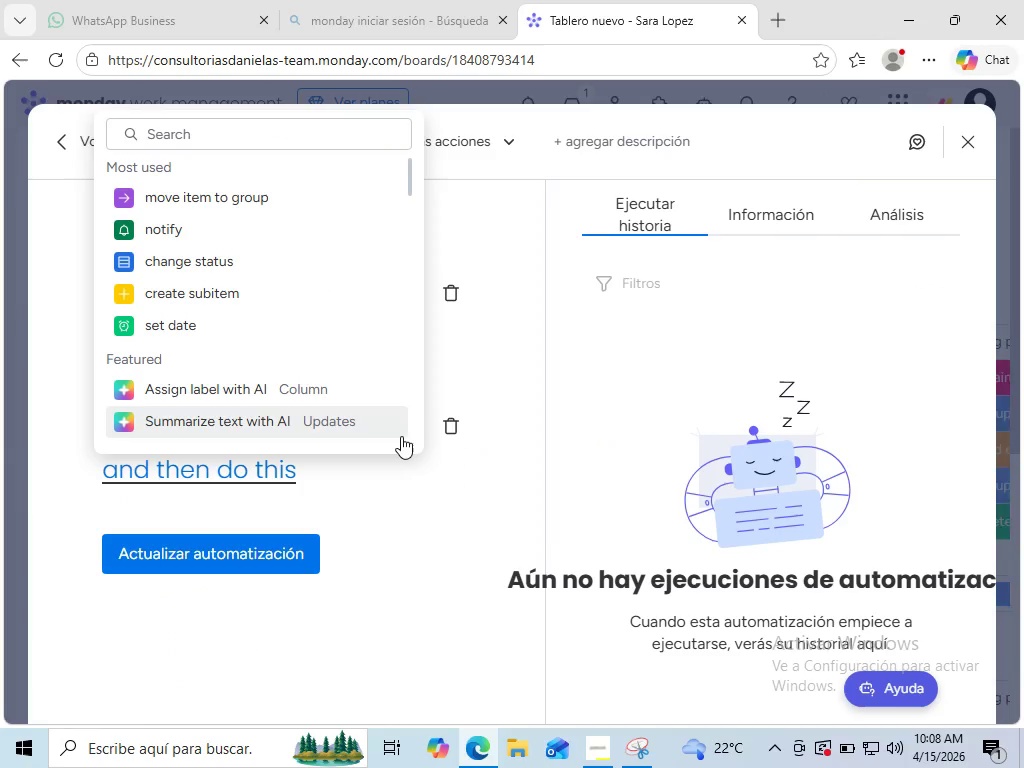 
left_click([401, 436])
 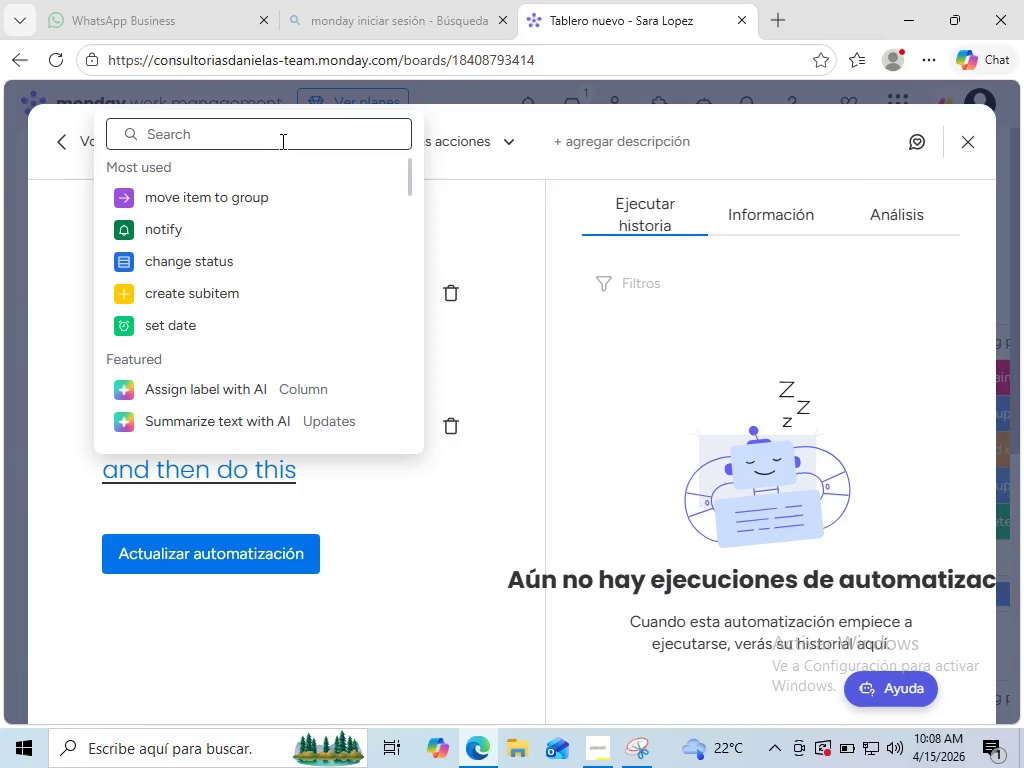 
wait(5.53)
 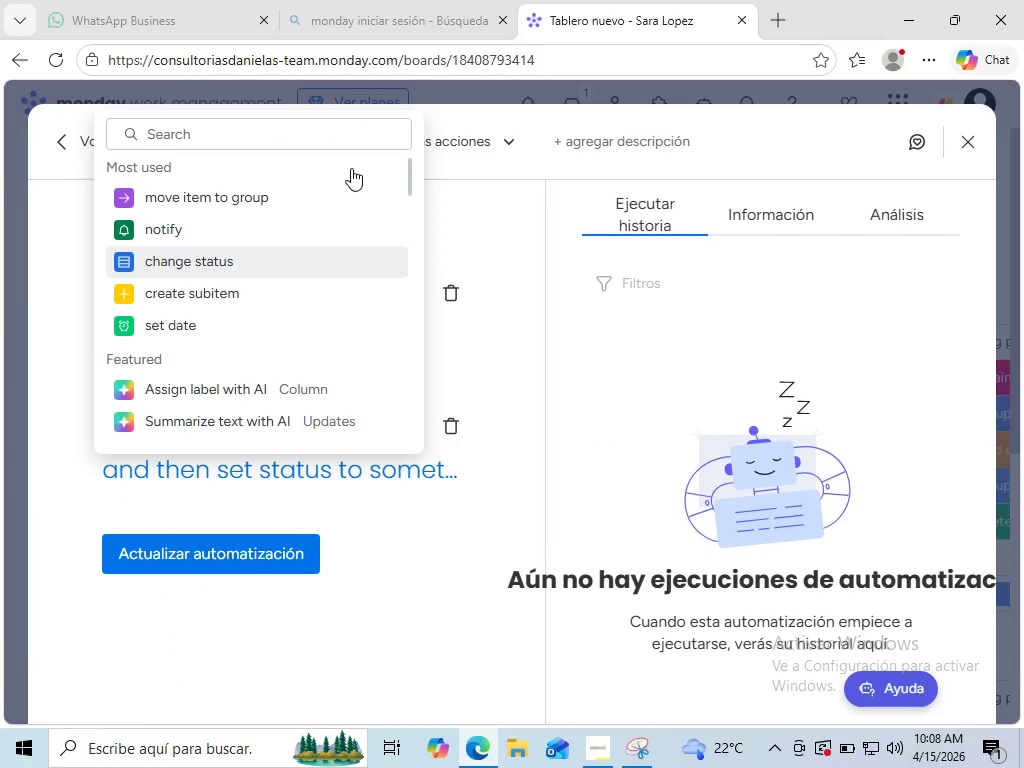 
left_click([281, 141])
 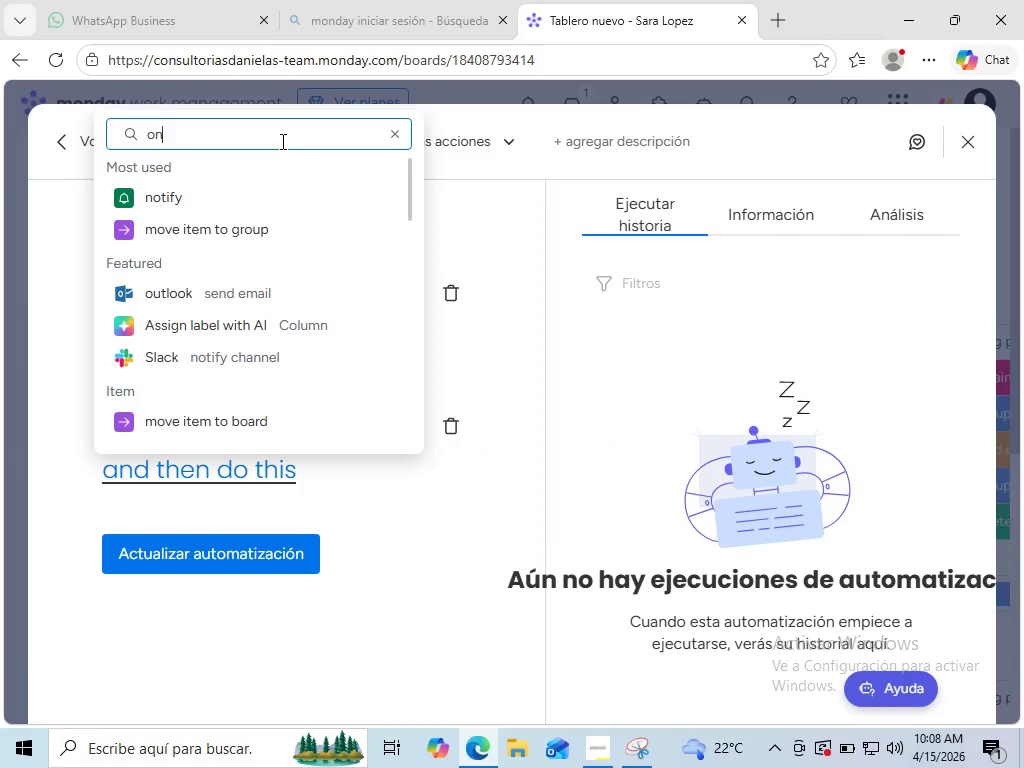 
type(on)
 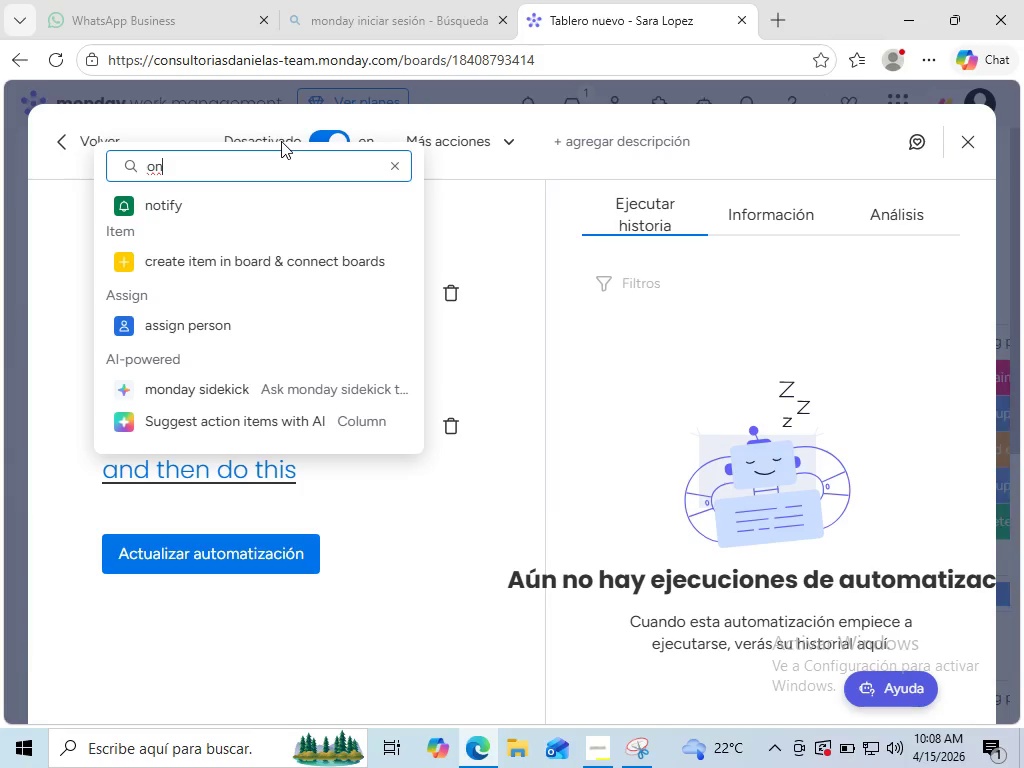 
wait(24.16)
 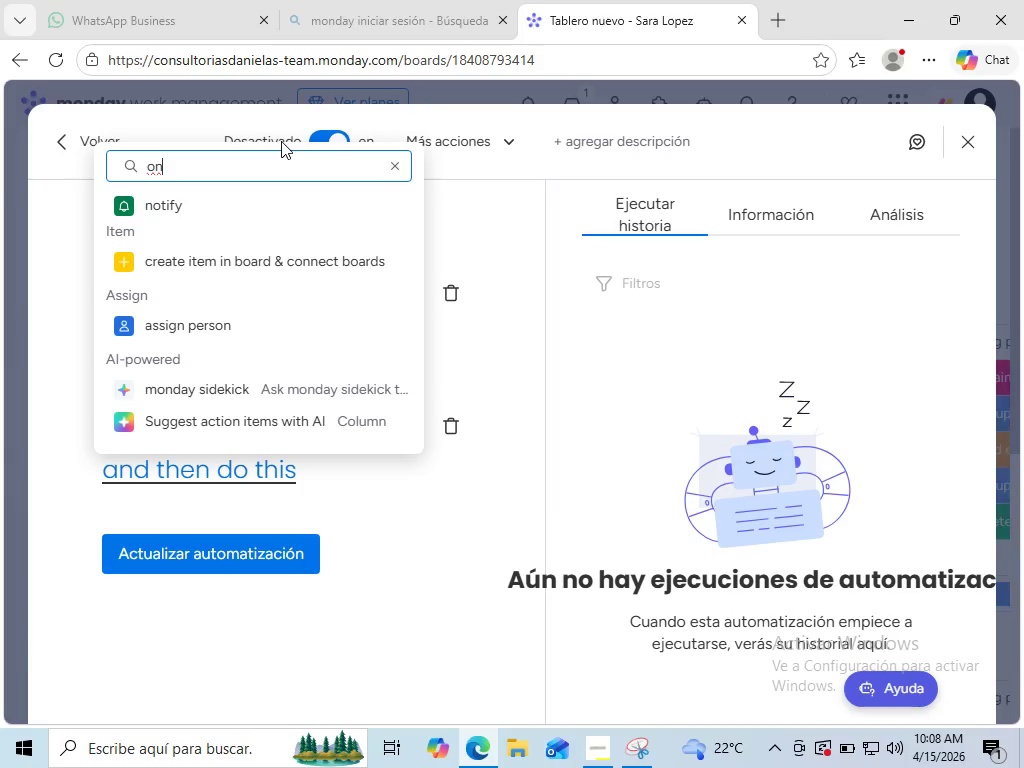 
left_click([53, 250])
 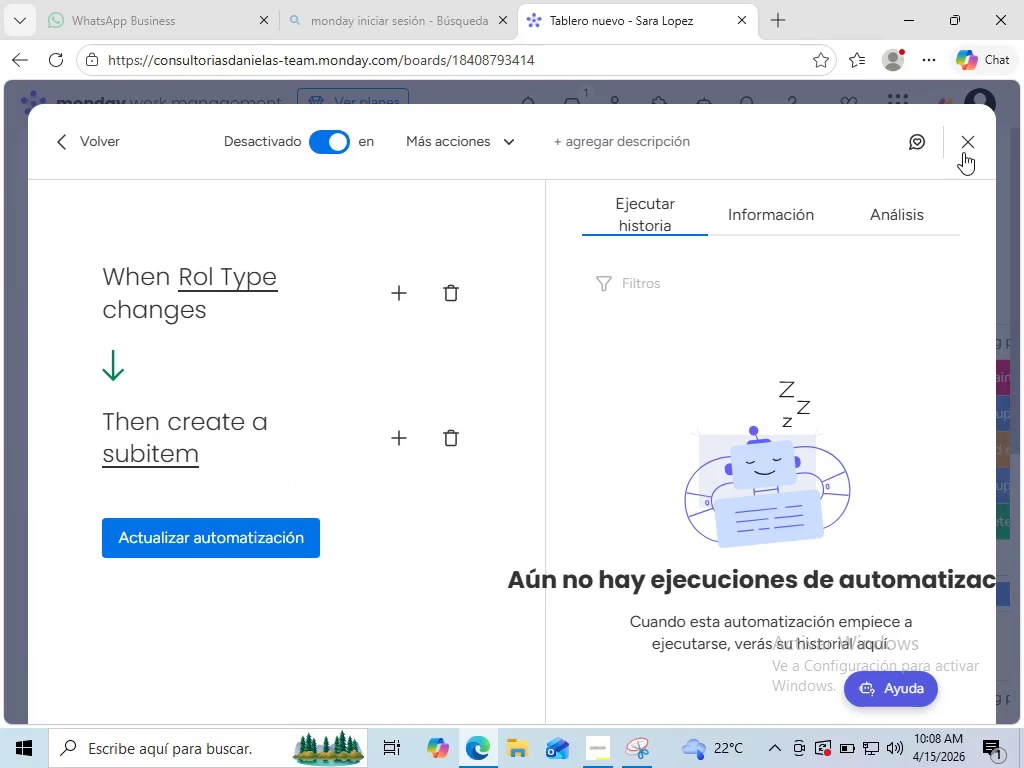 
wait(6.42)
 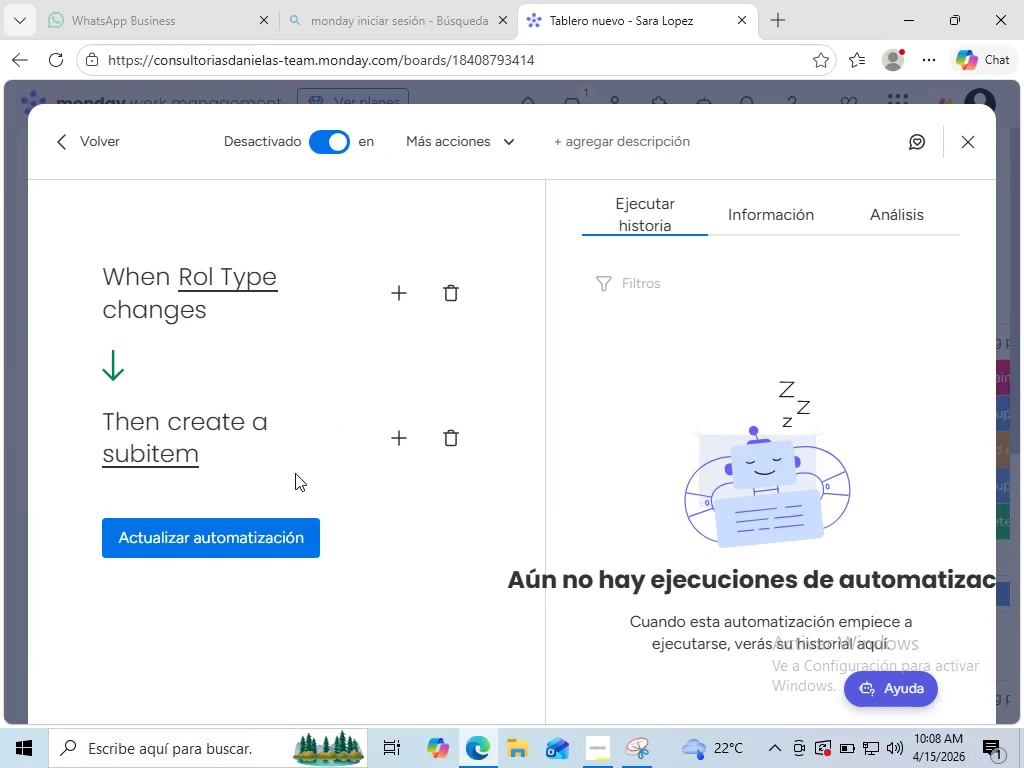 
left_click([962, 140])
 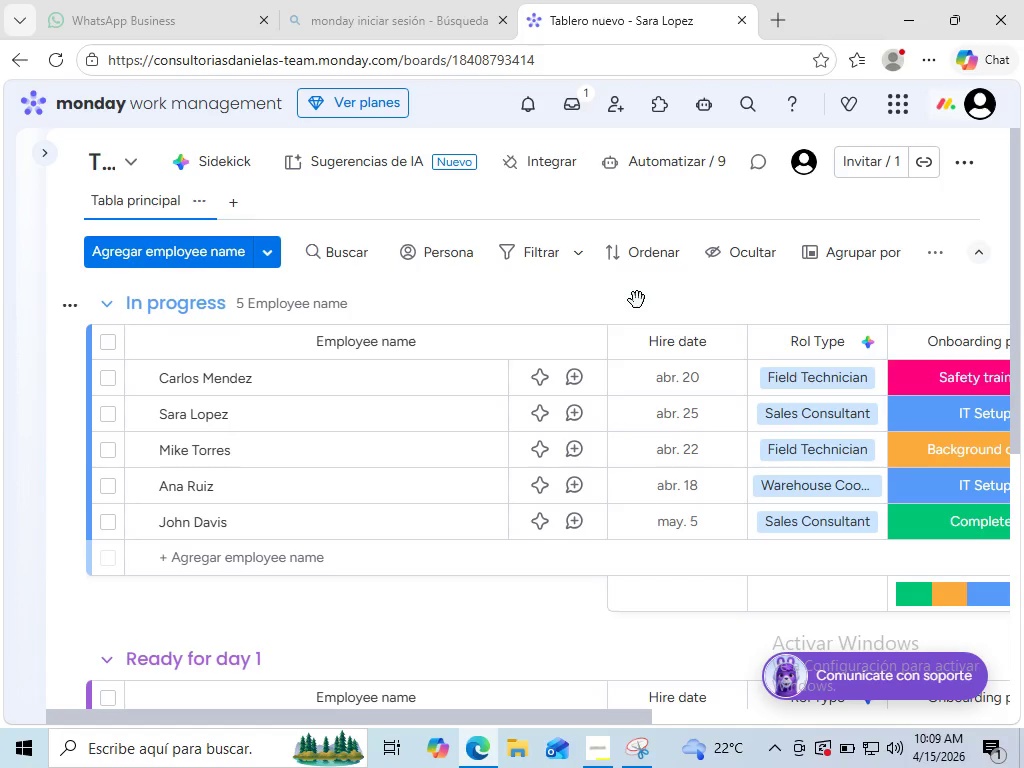 
wait(22.85)
 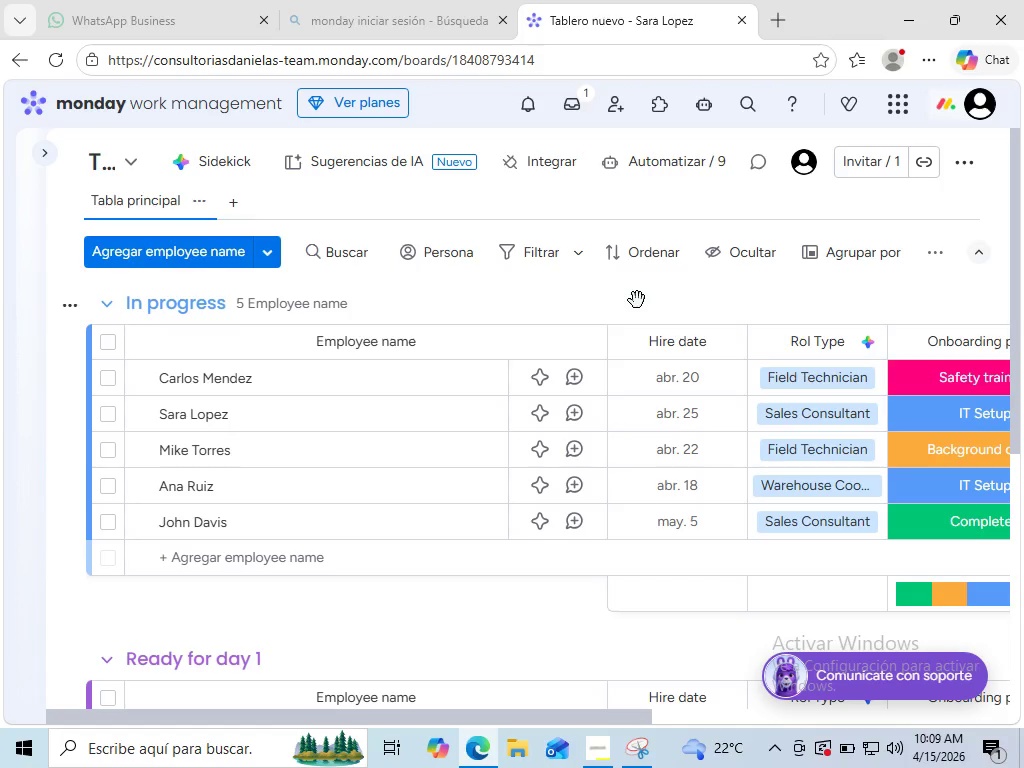 
mouse_move([510, 388])
 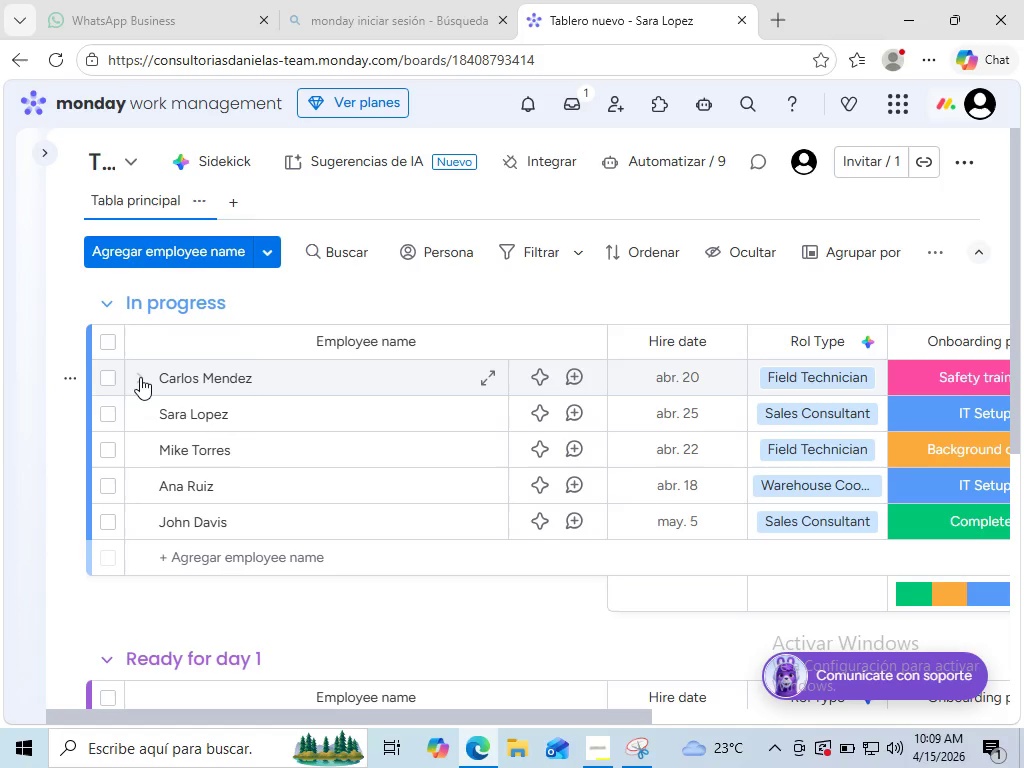 
mouse_move([160, 371])
 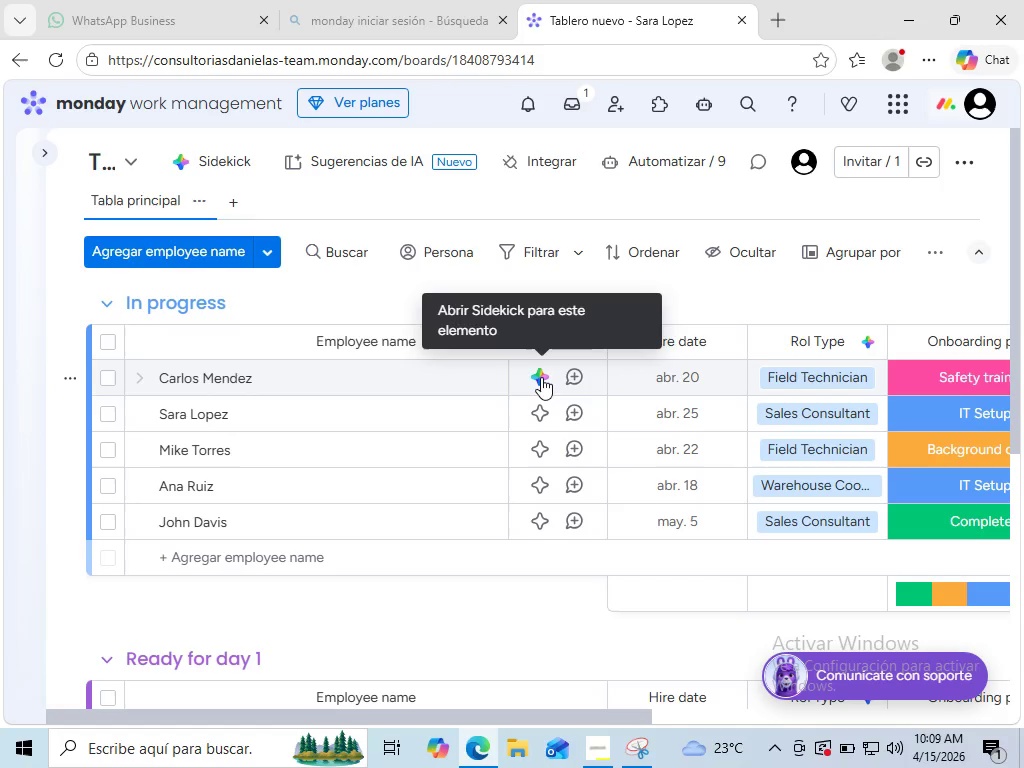 
wait(7.74)
 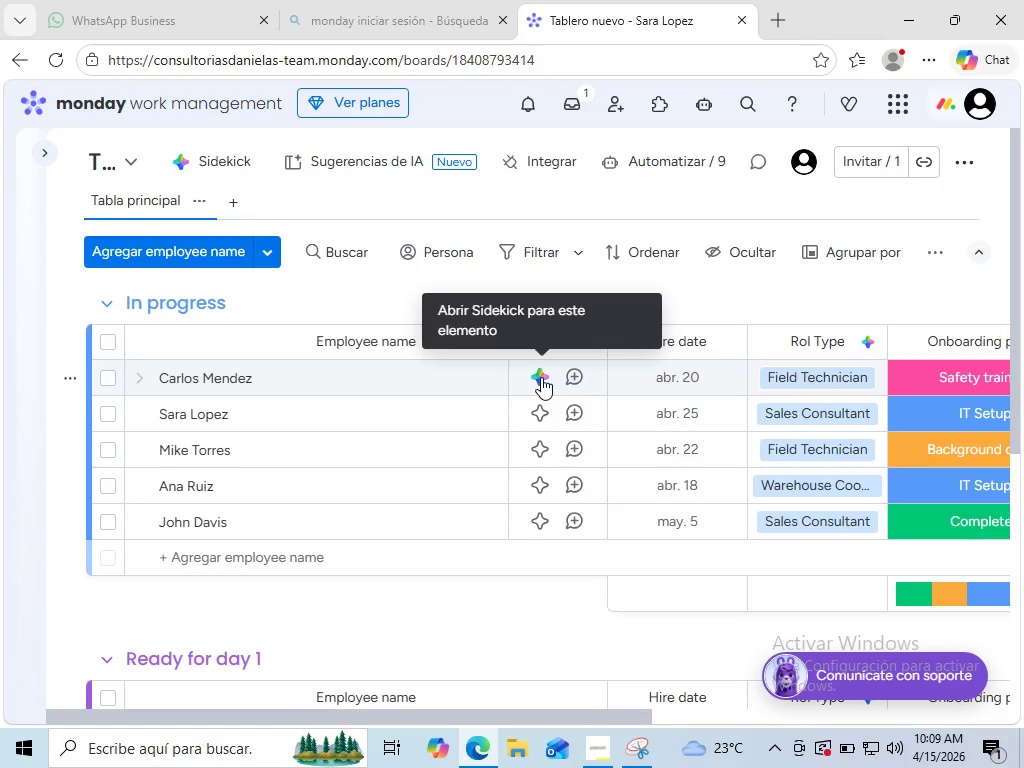 
left_click([541, 377])
 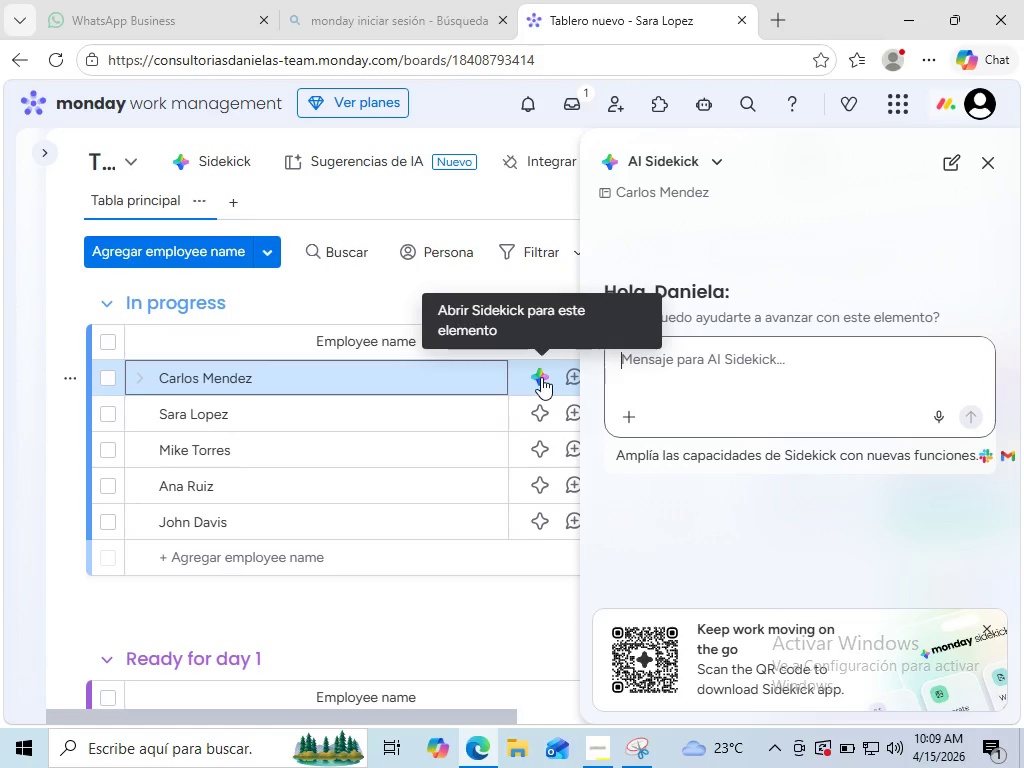 
wait(5.56)
 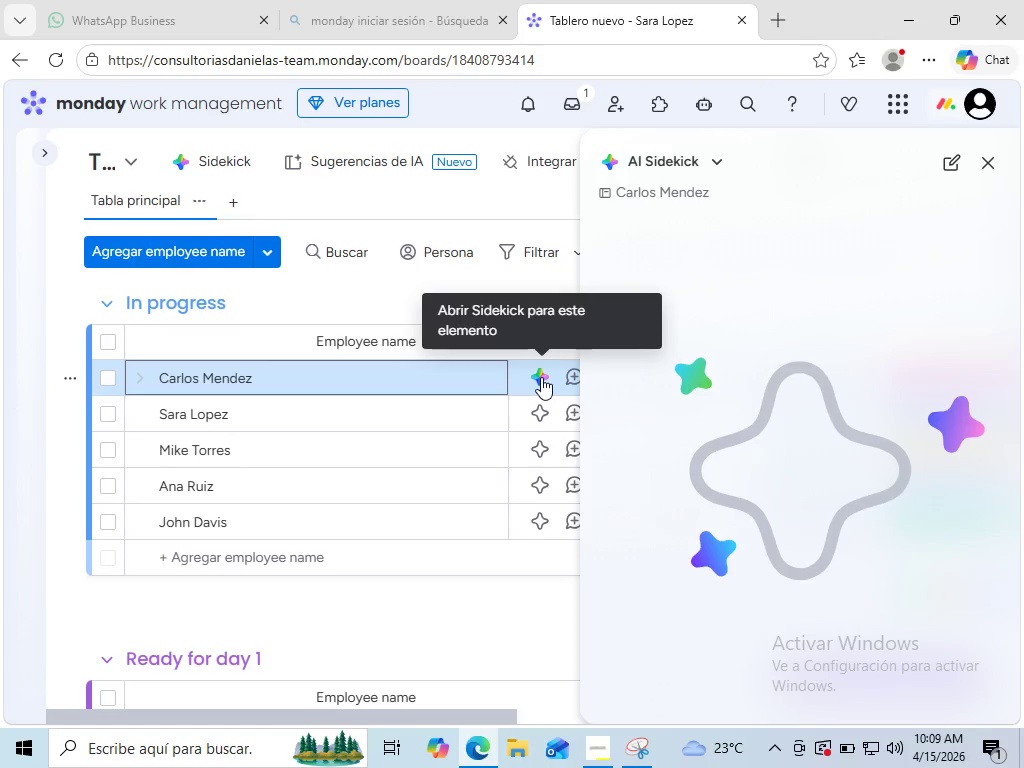 
mouse_move([967, 177])
 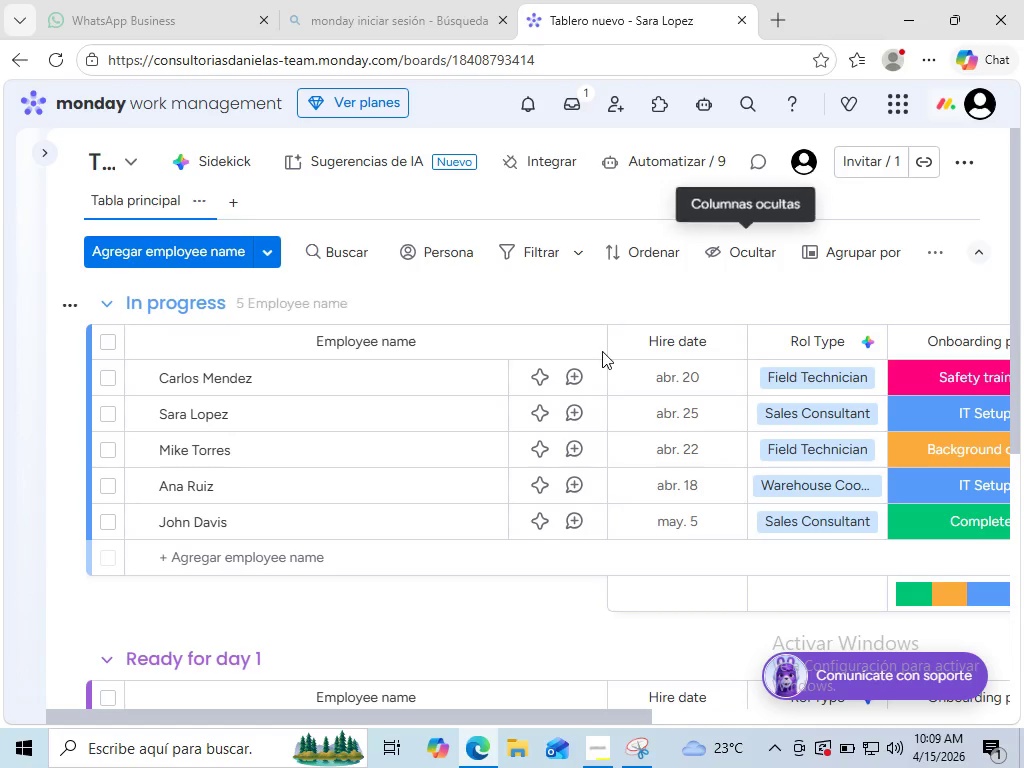 
left_click([997, 177])
 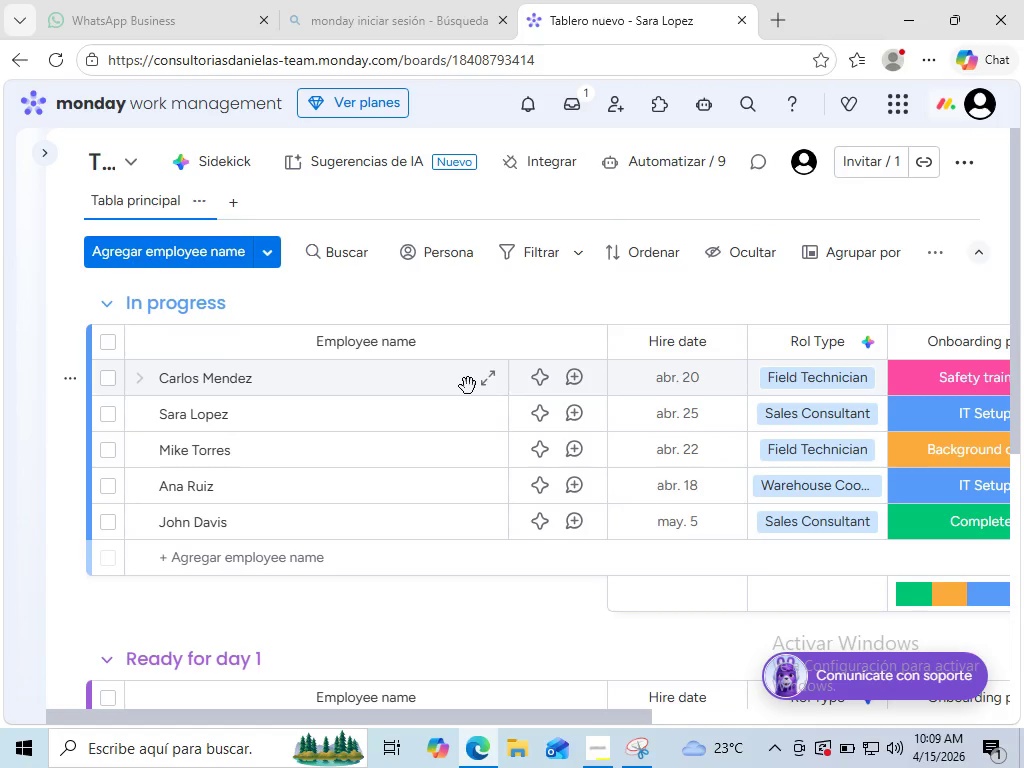 
mouse_move([421, 377])
 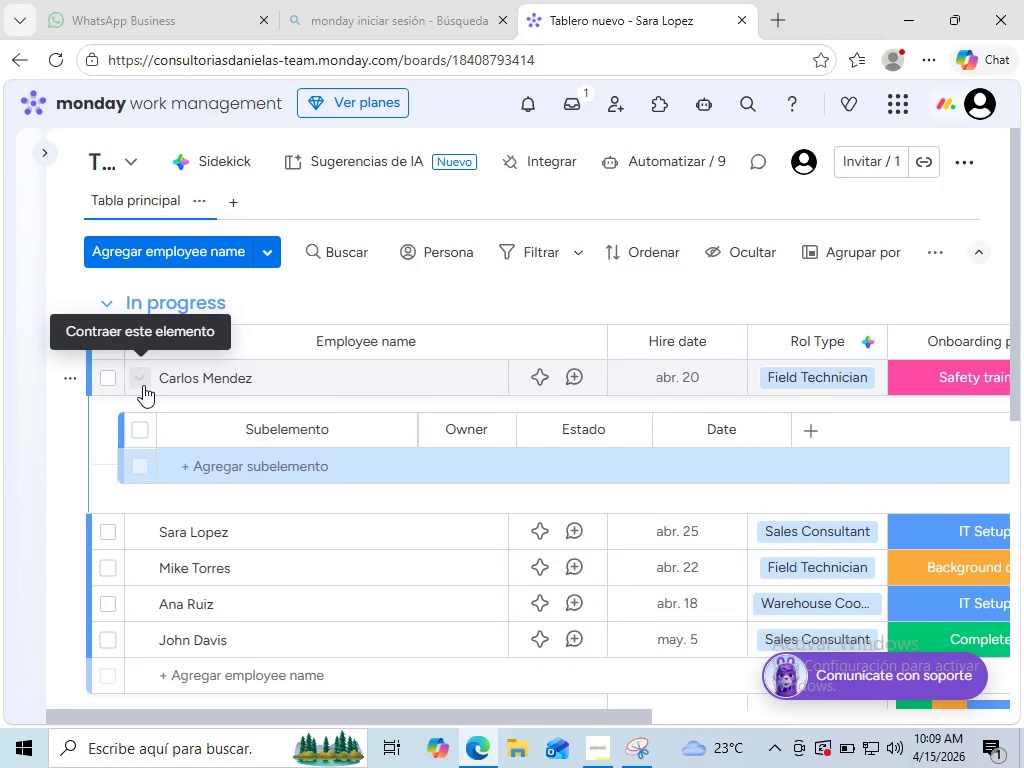 
left_click([143, 385])
 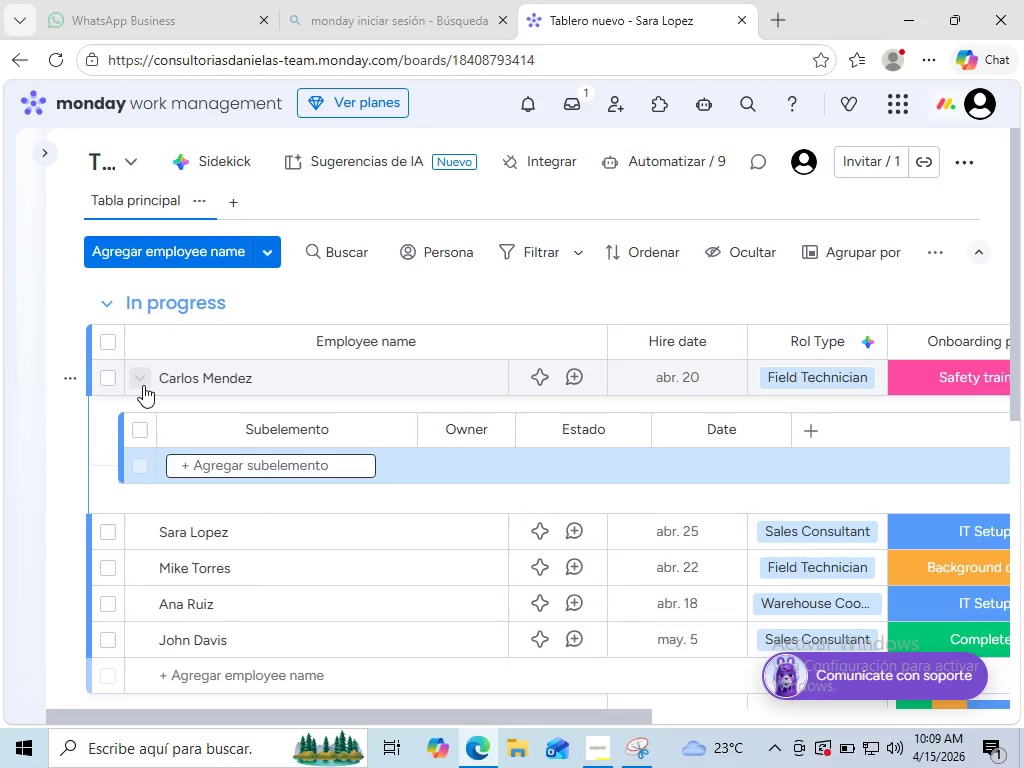 
wait(8.05)
 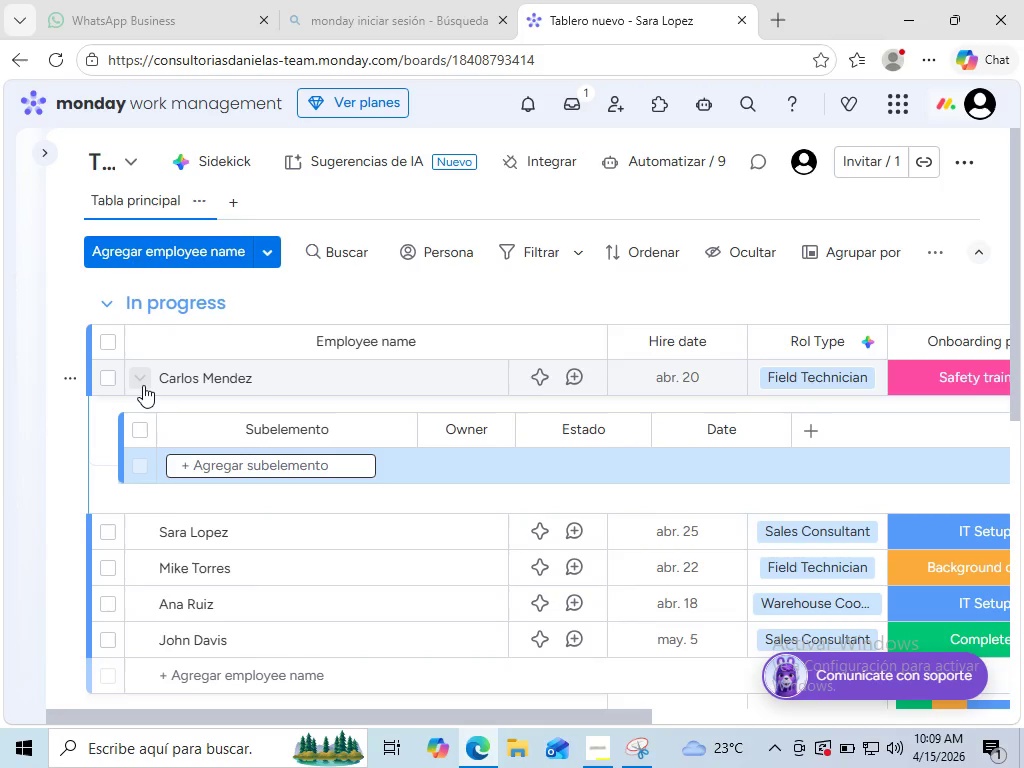 
type(Safety Harness)
 